 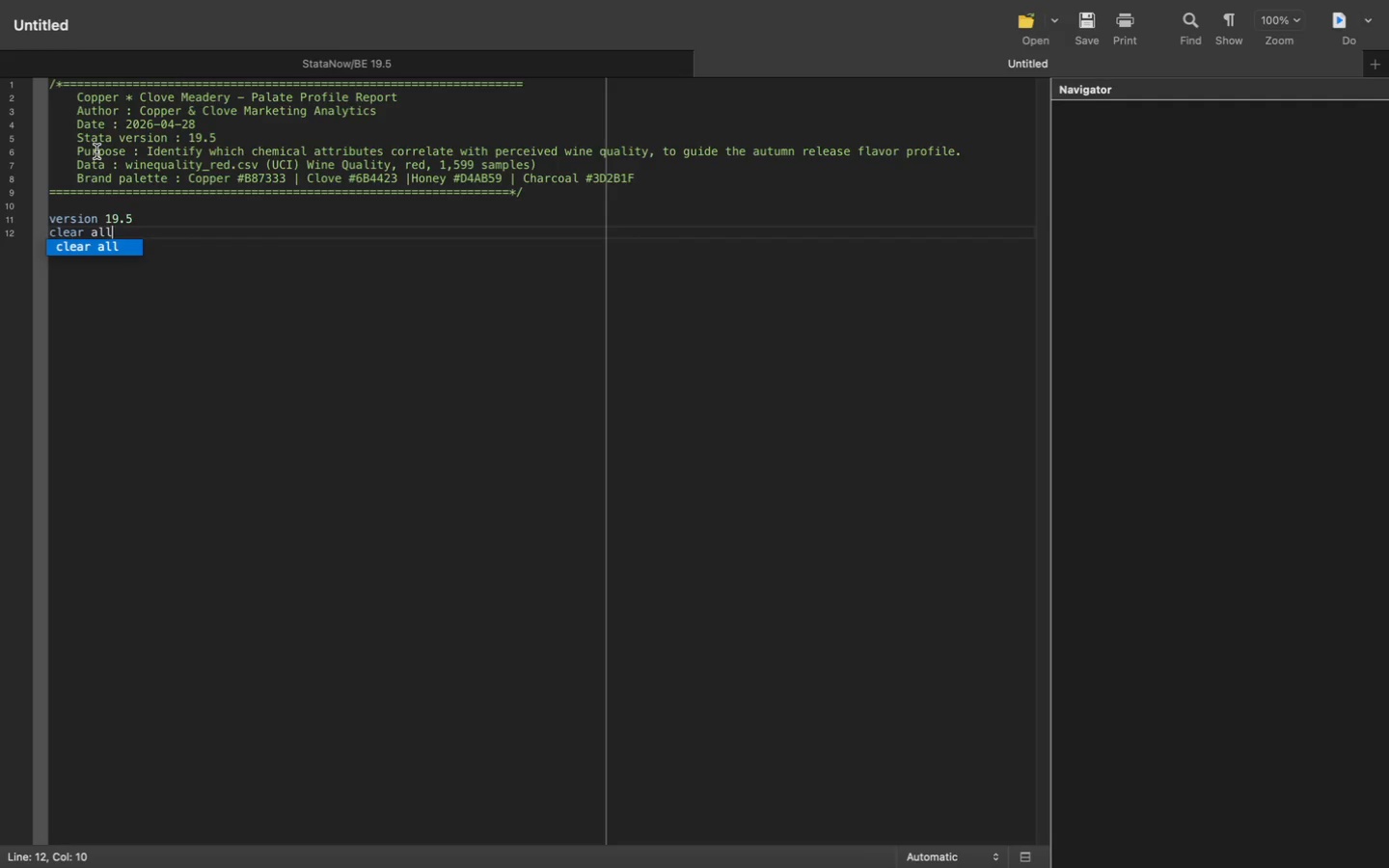 
key(Enter)
 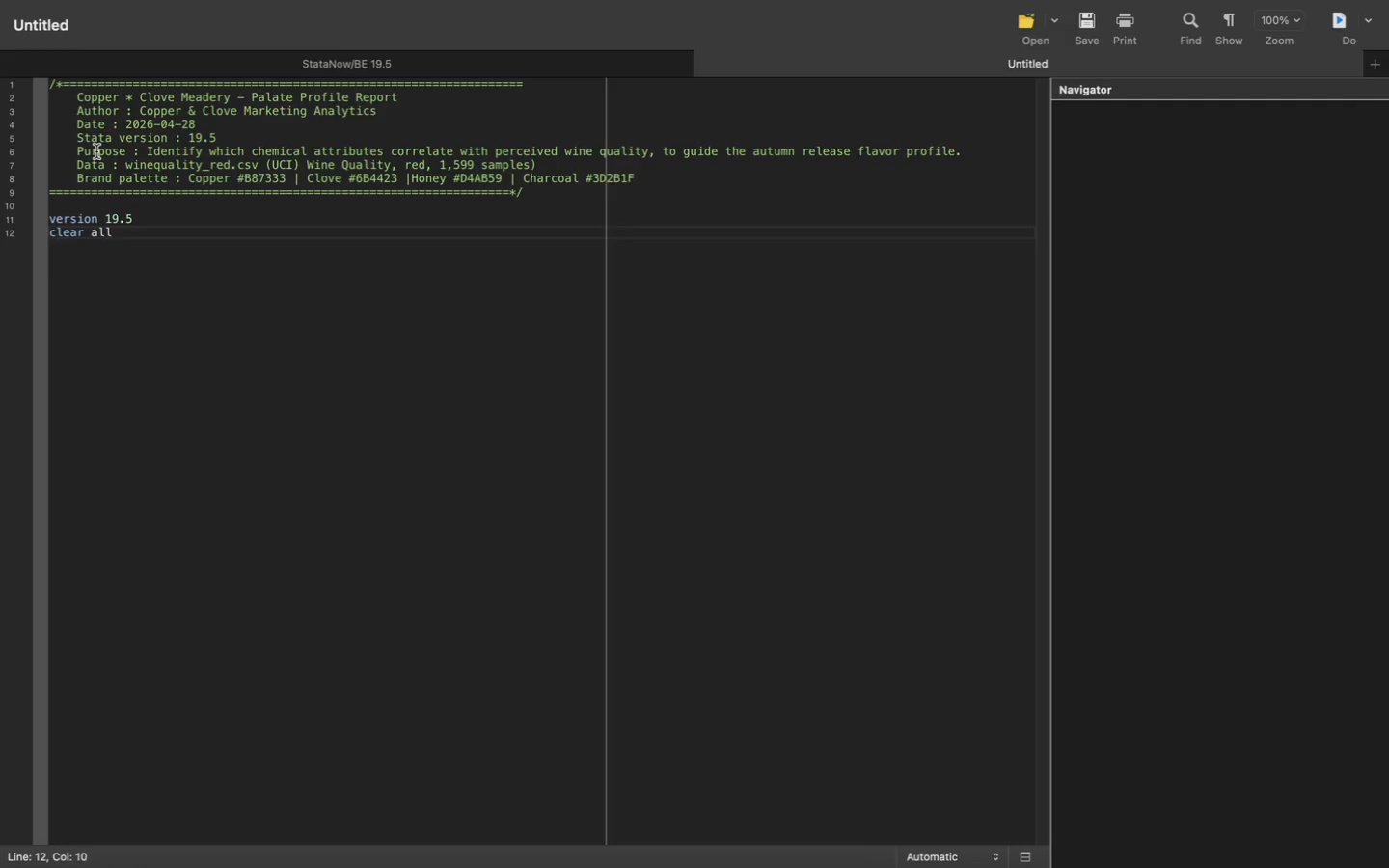 
key(Enter)
 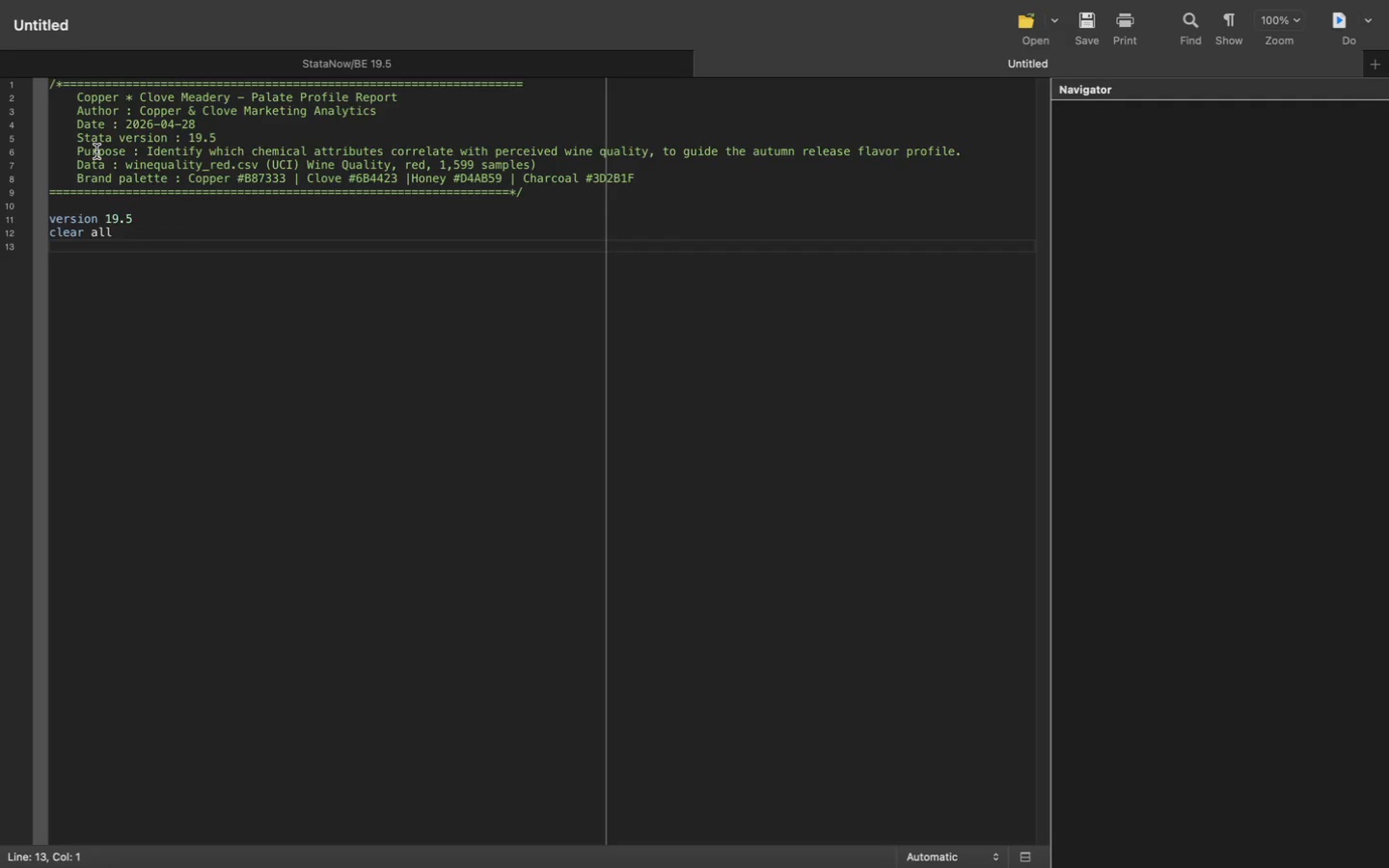 
type(set more off)
 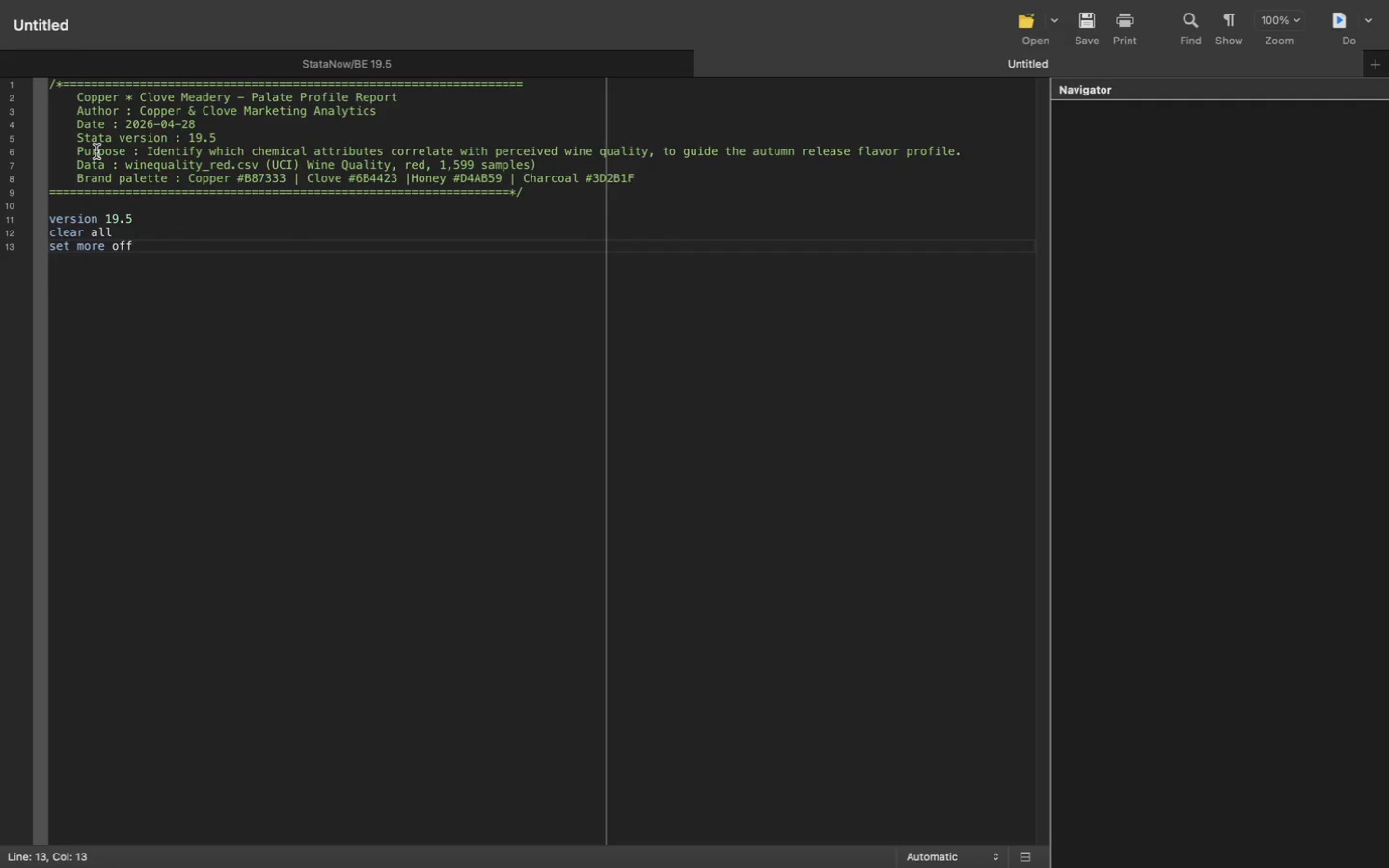 
key(Enter)
 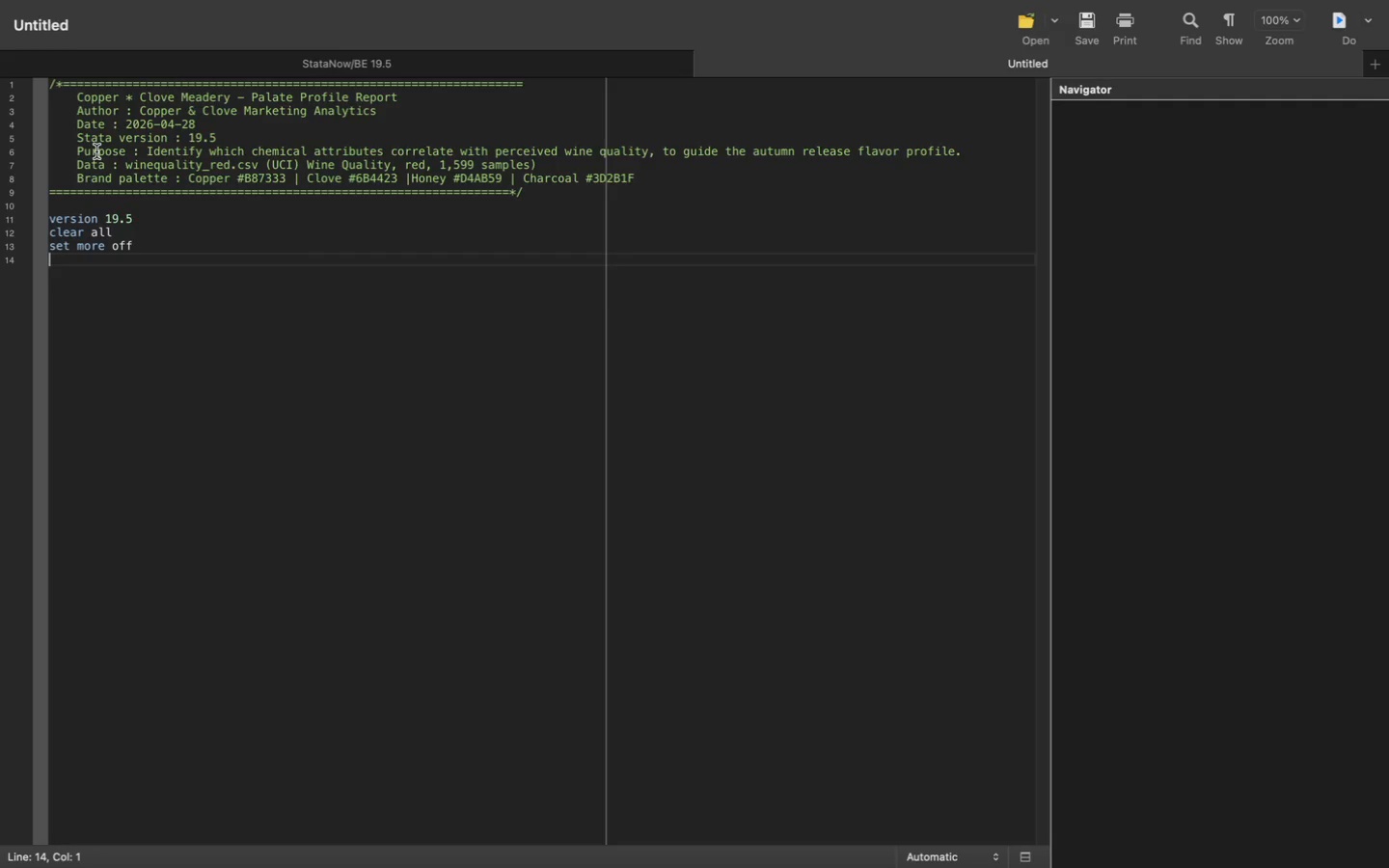 
wait(5.66)
 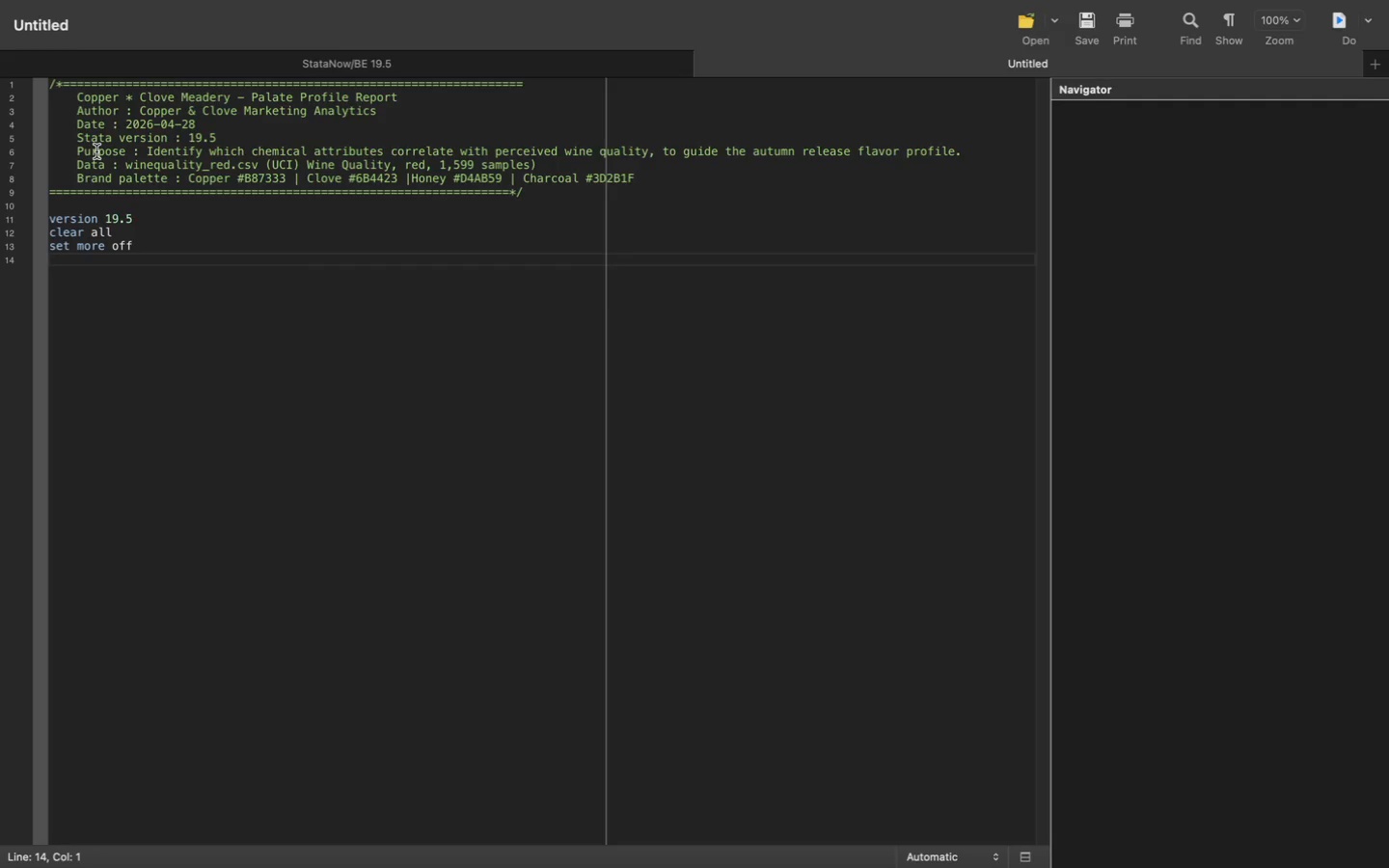 
type(log using "copper_clove_palate.log)
 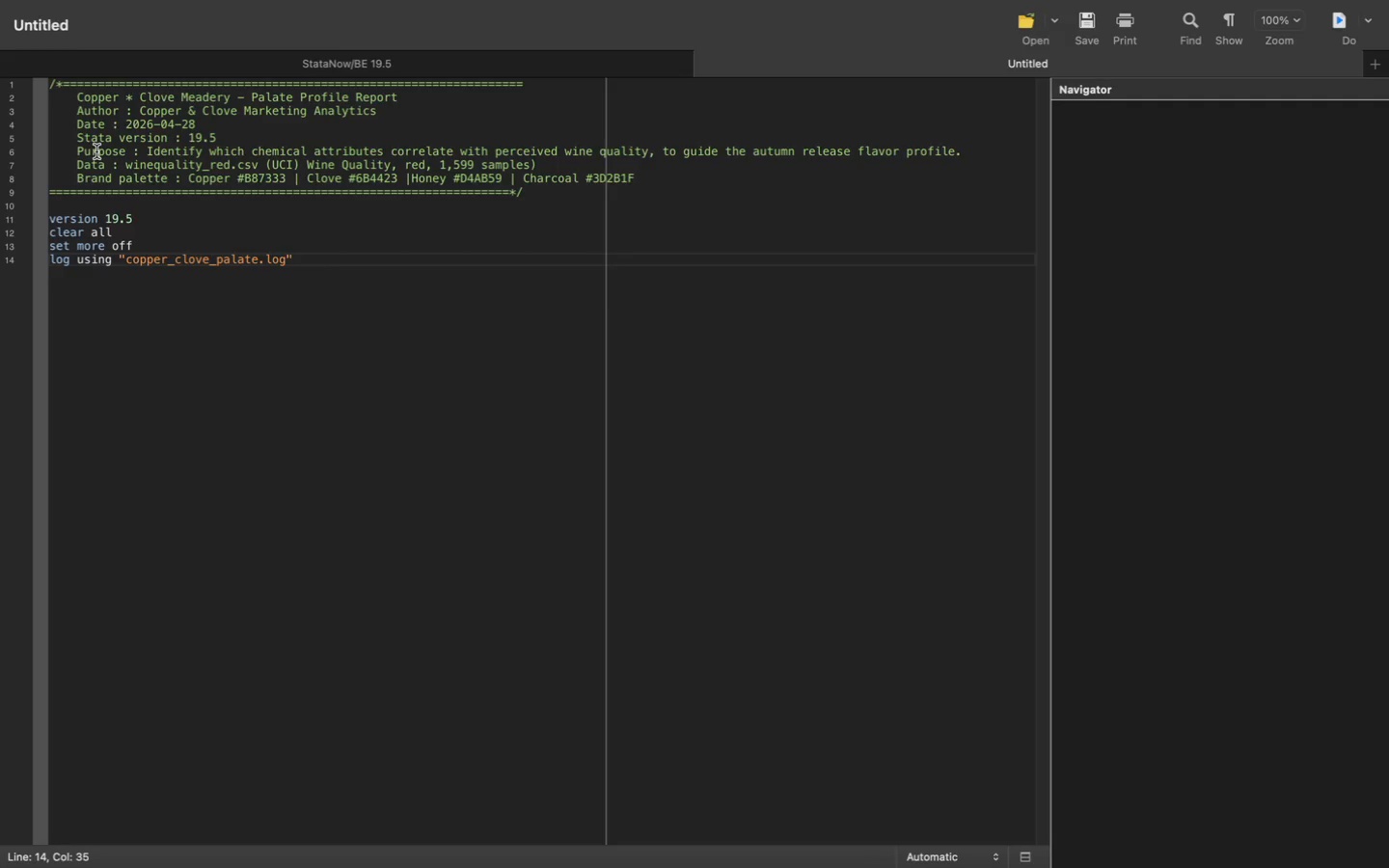 
key(ArrowRight)
 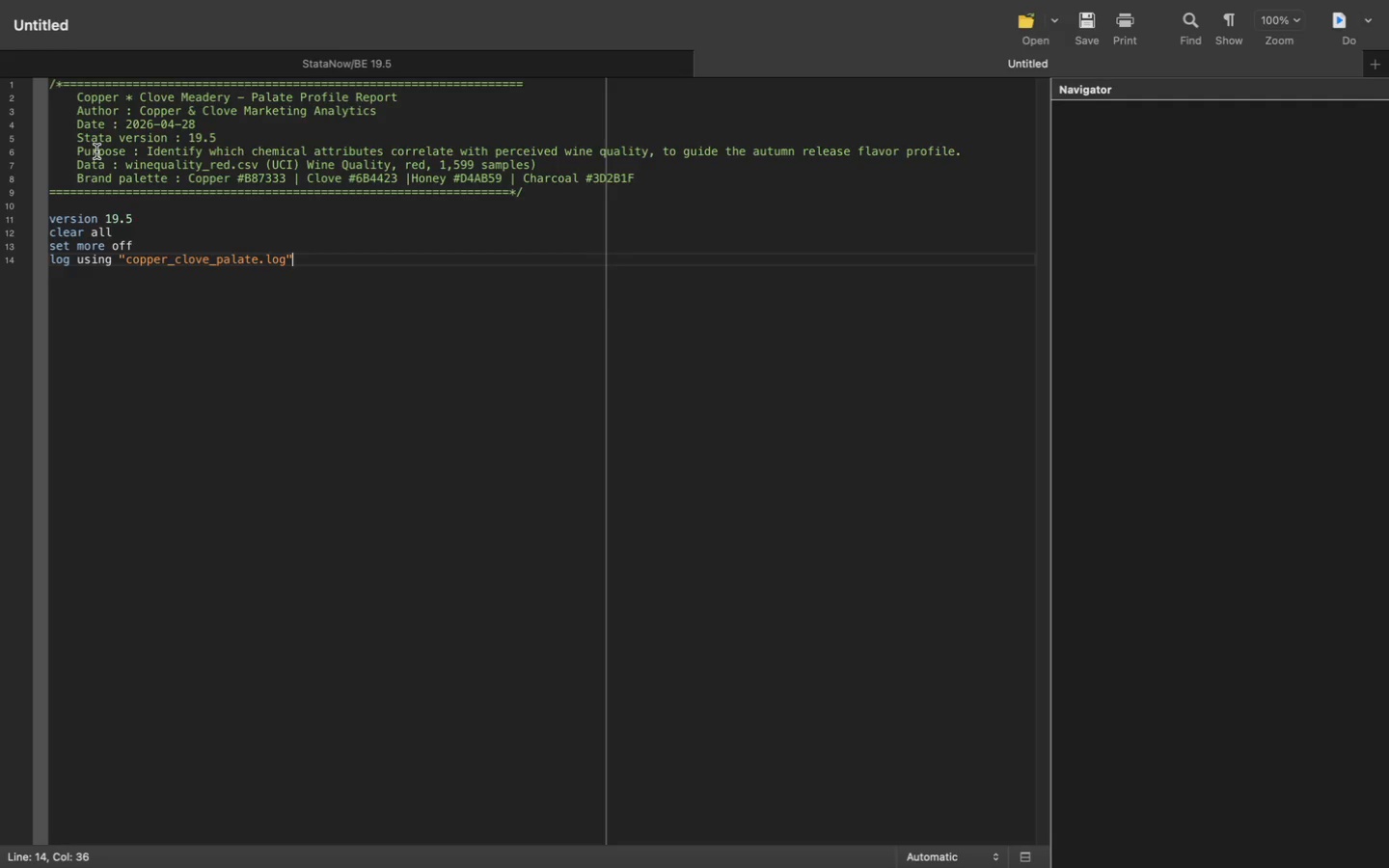 
type(, replace text)
 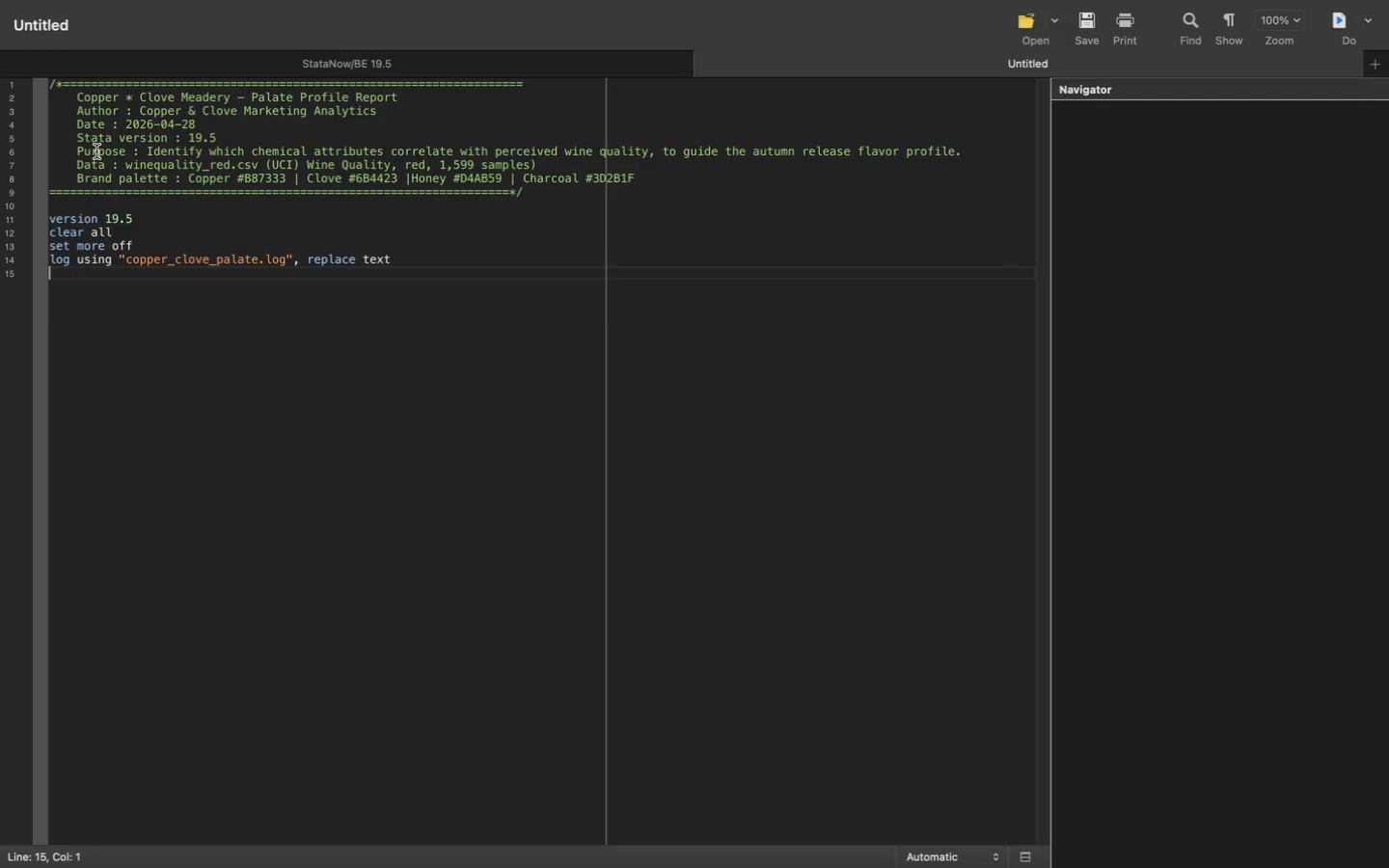 
key(Enter)
 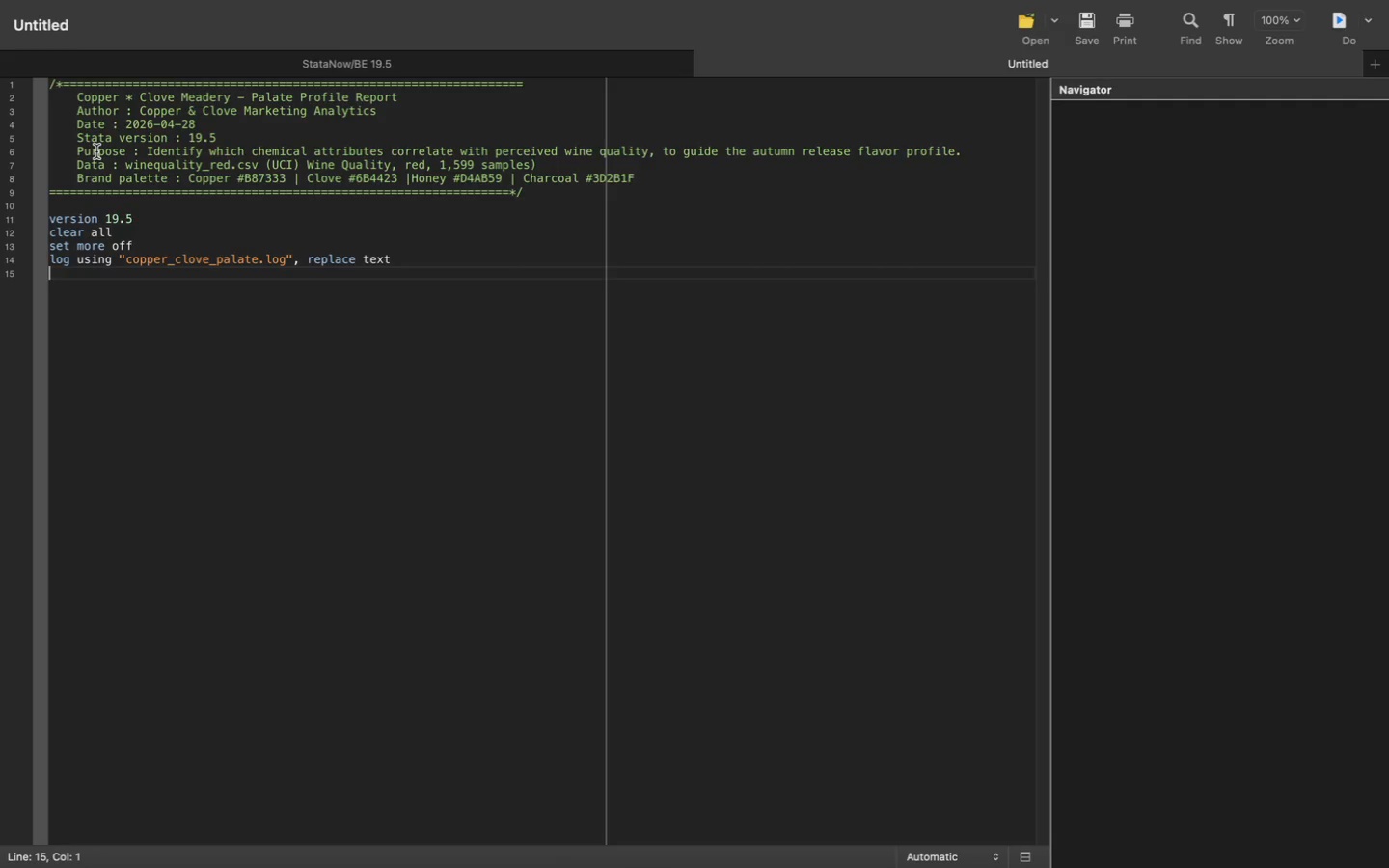 
key(Enter)
 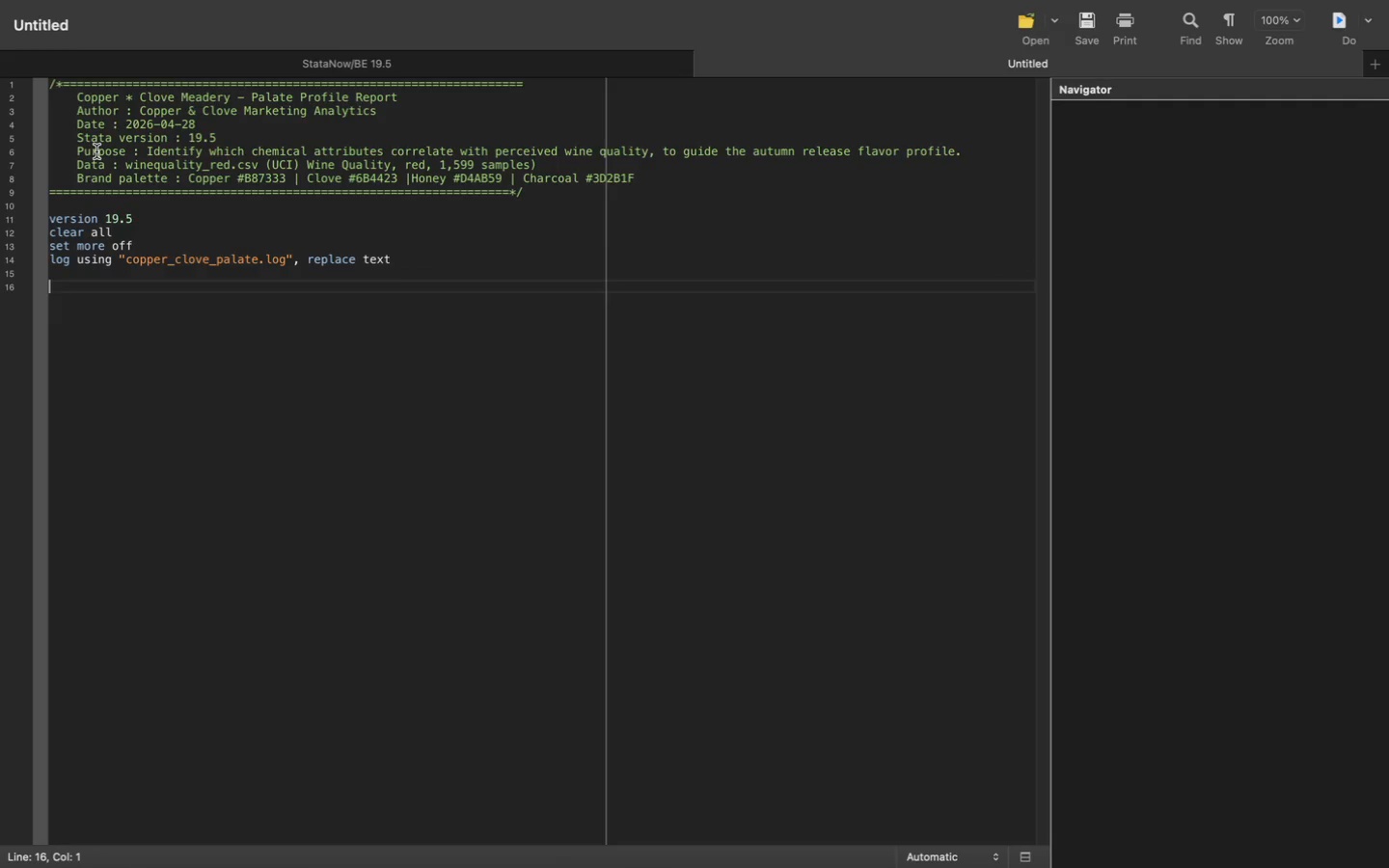 
key(Shift+8)
 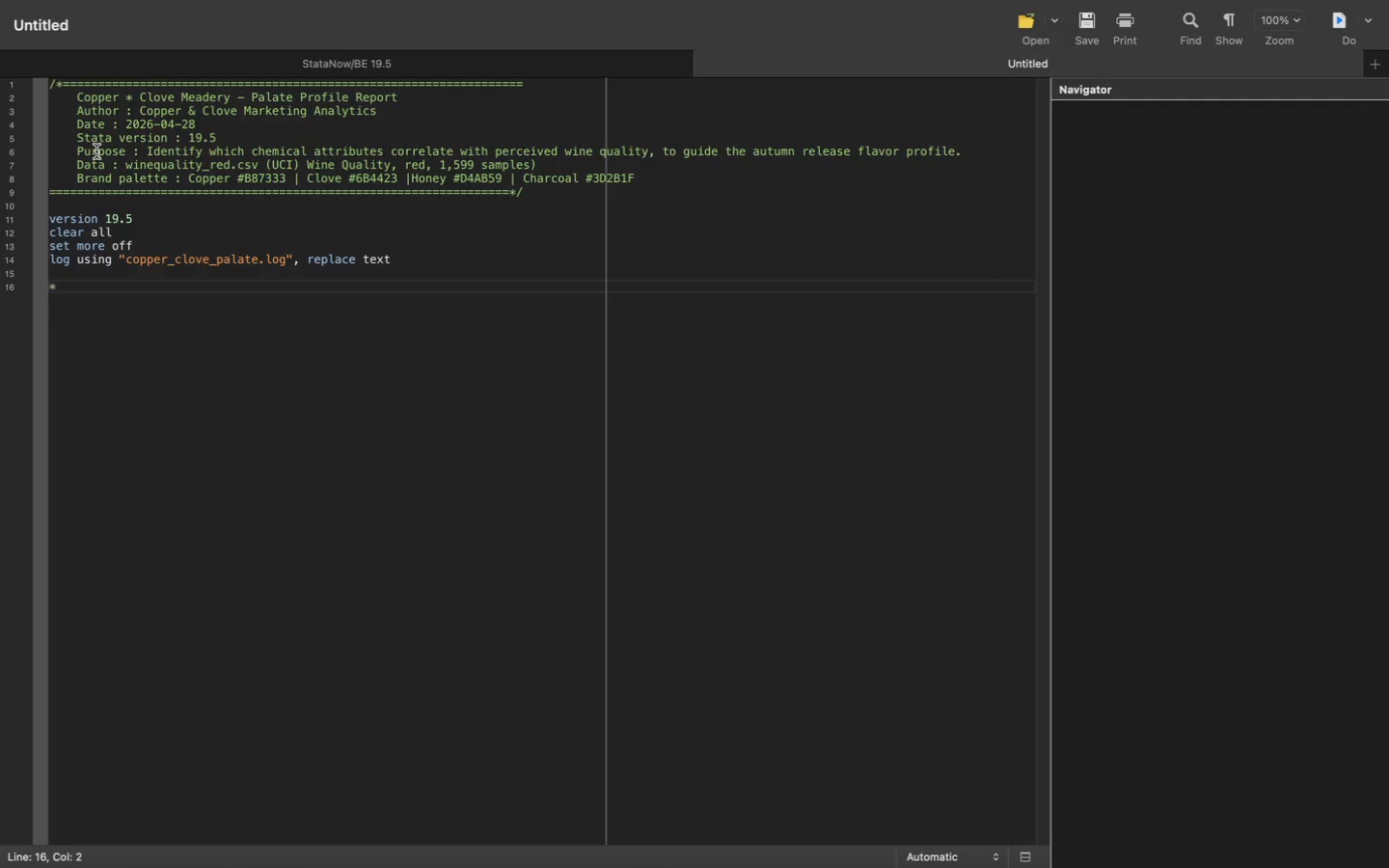 
key(Minus)
 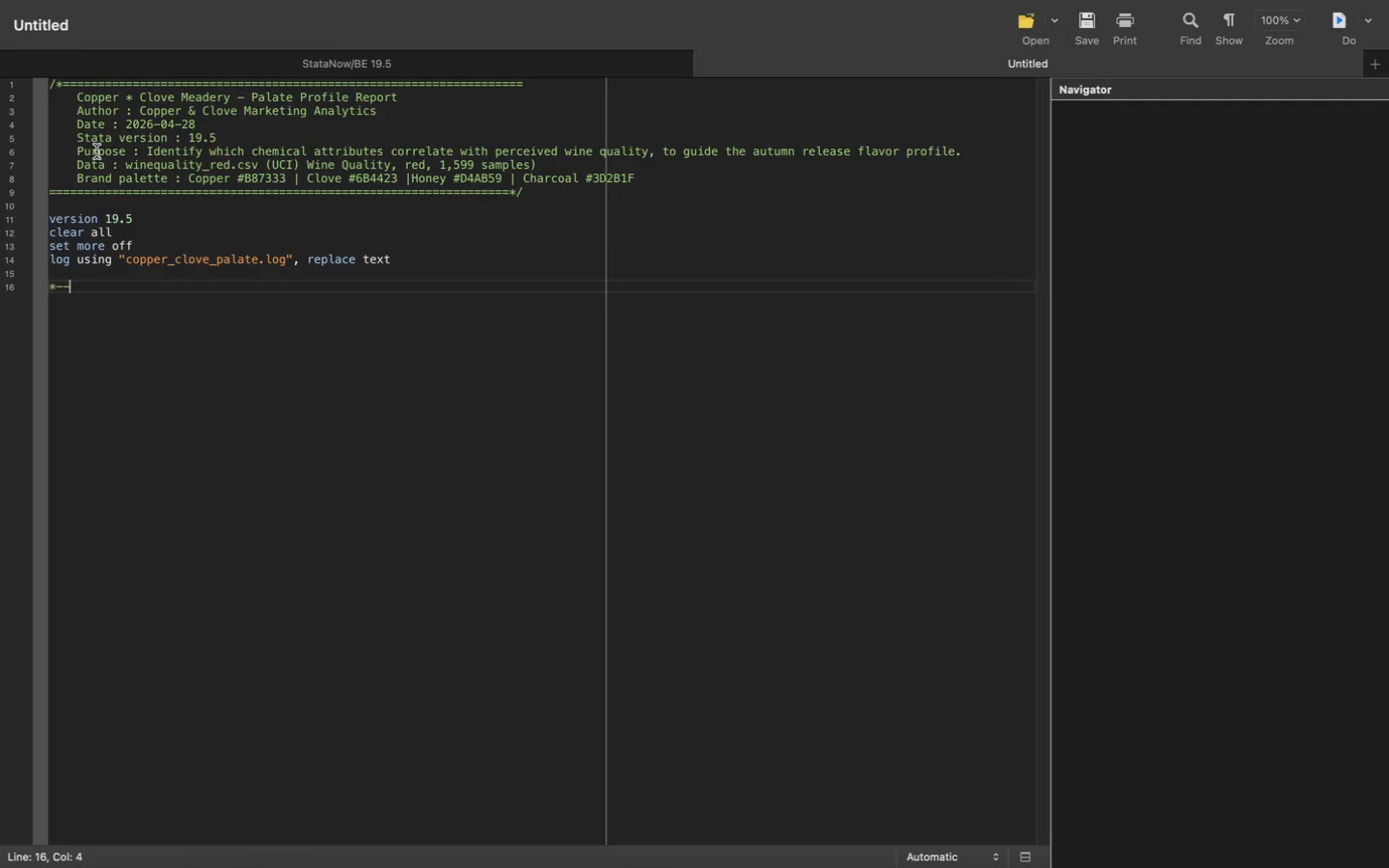 
key(Minus)
 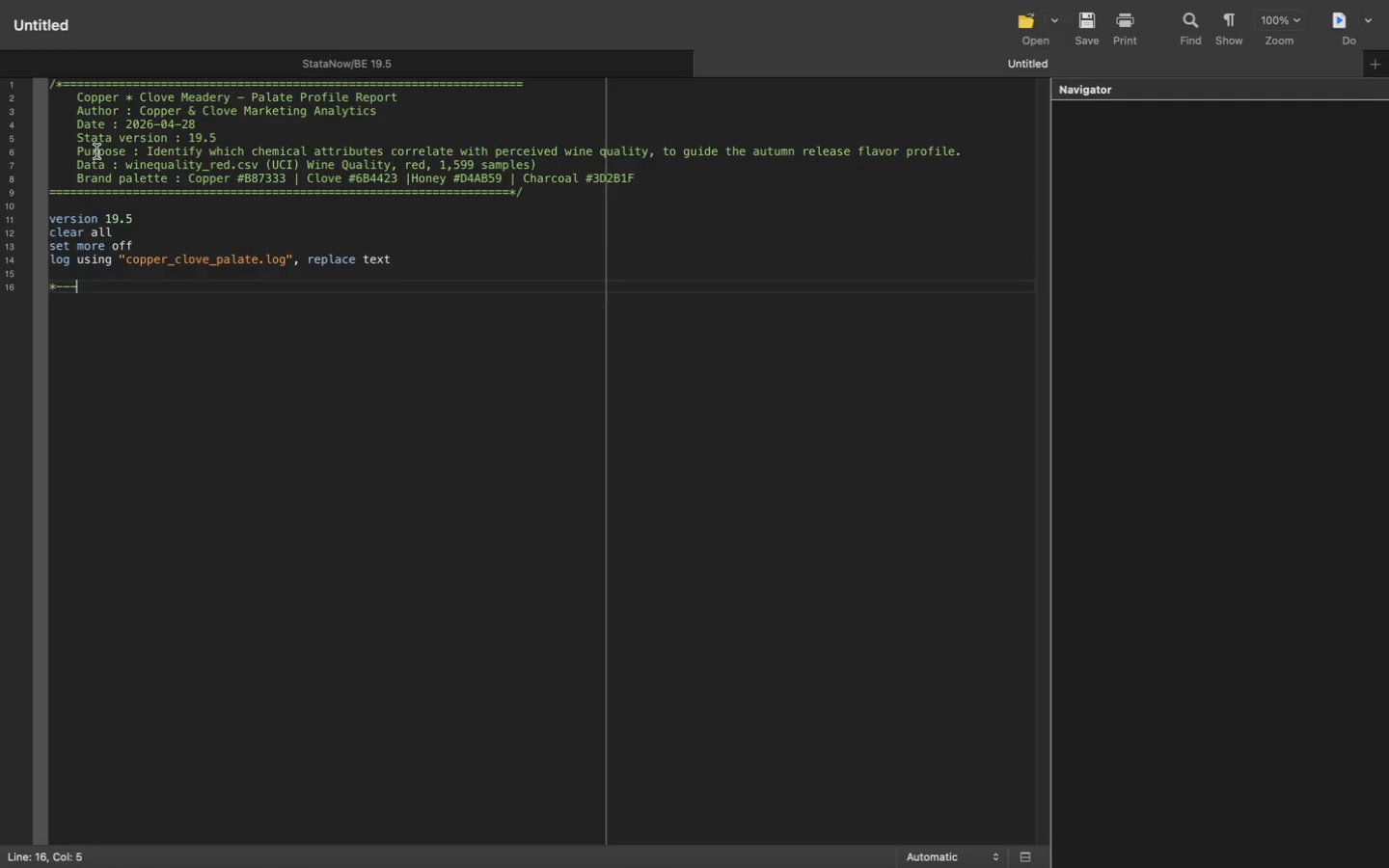 
key(Minus)
 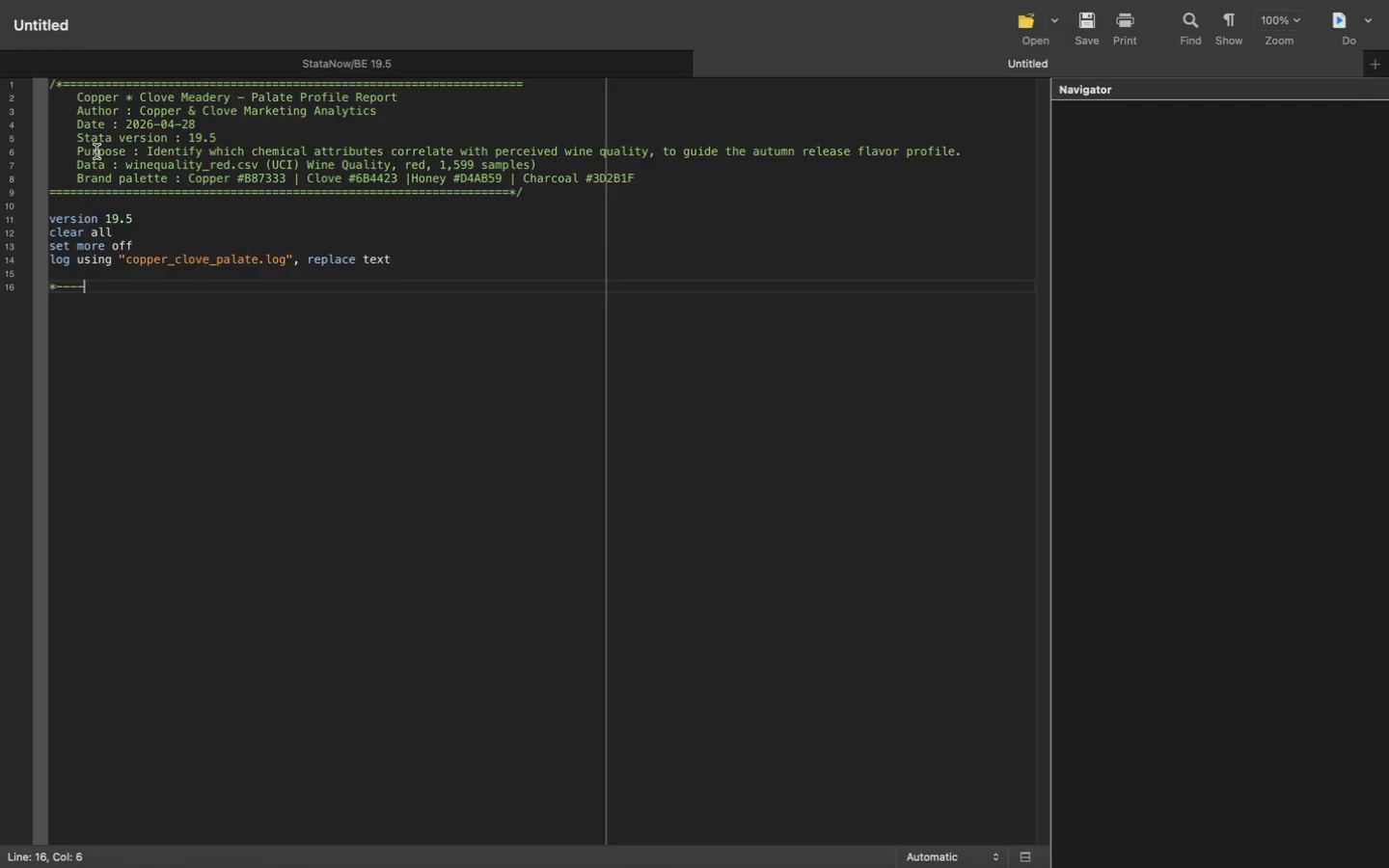 
key(Minus)
 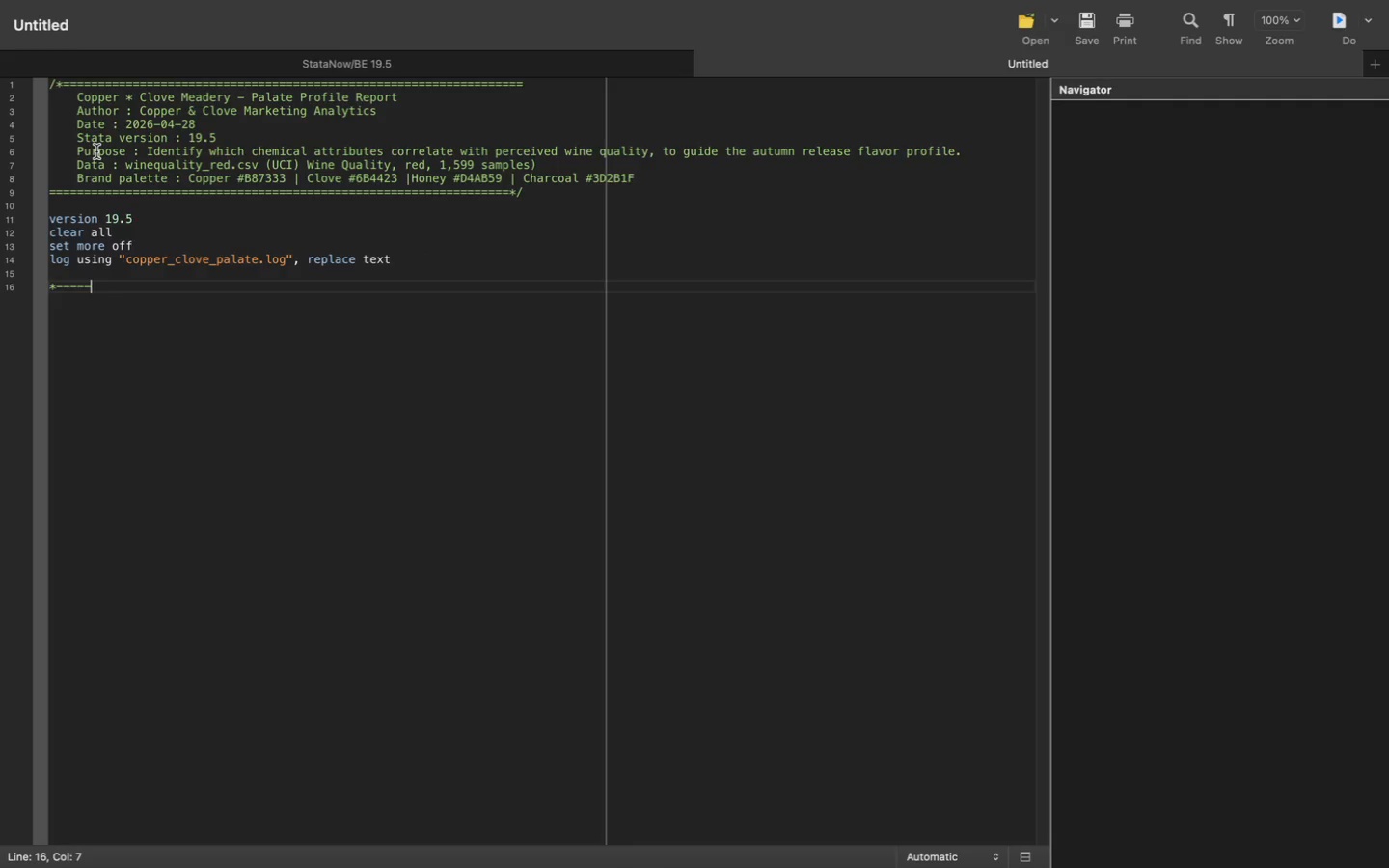 
key(Minus)
 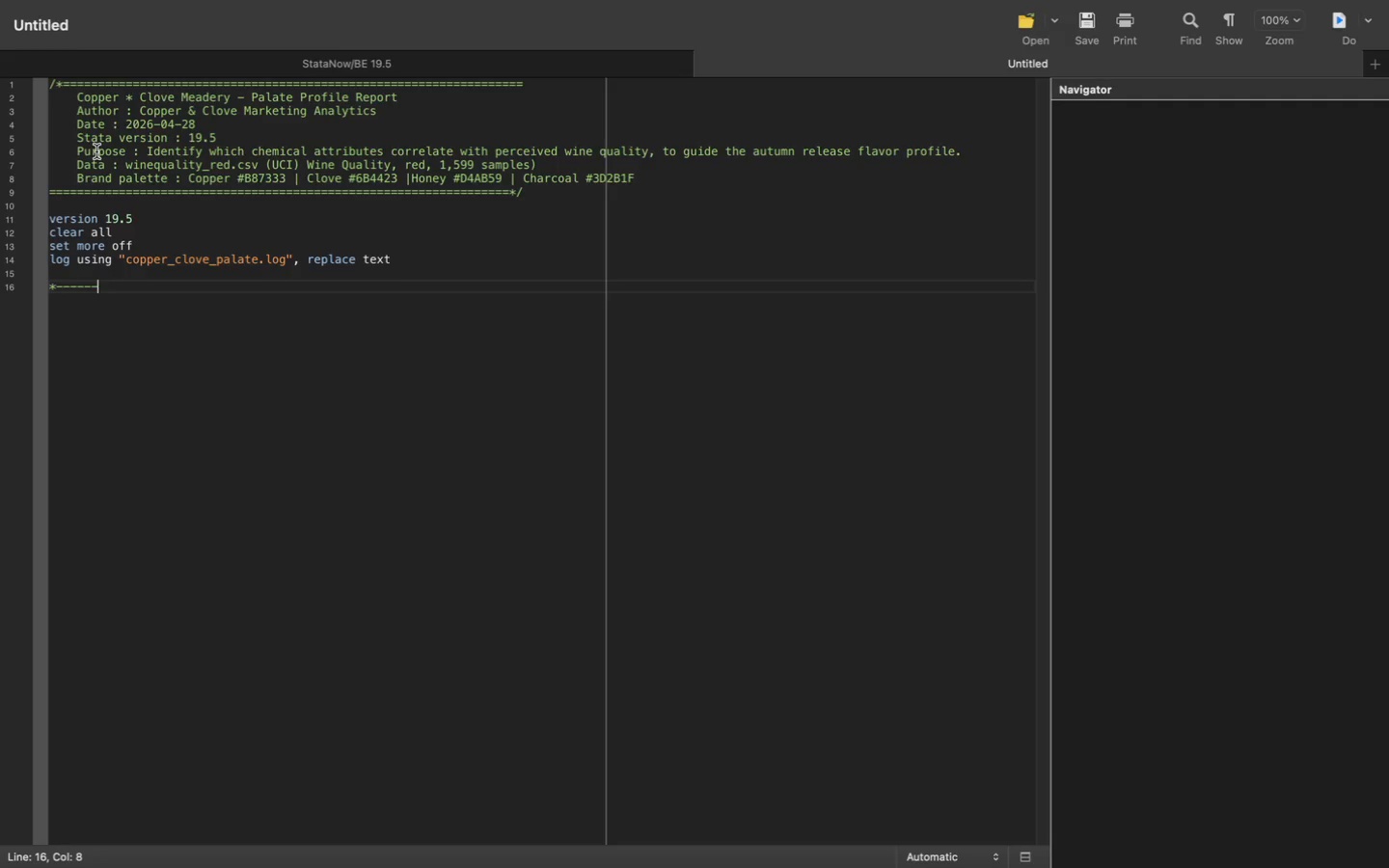 
key(Minus)
 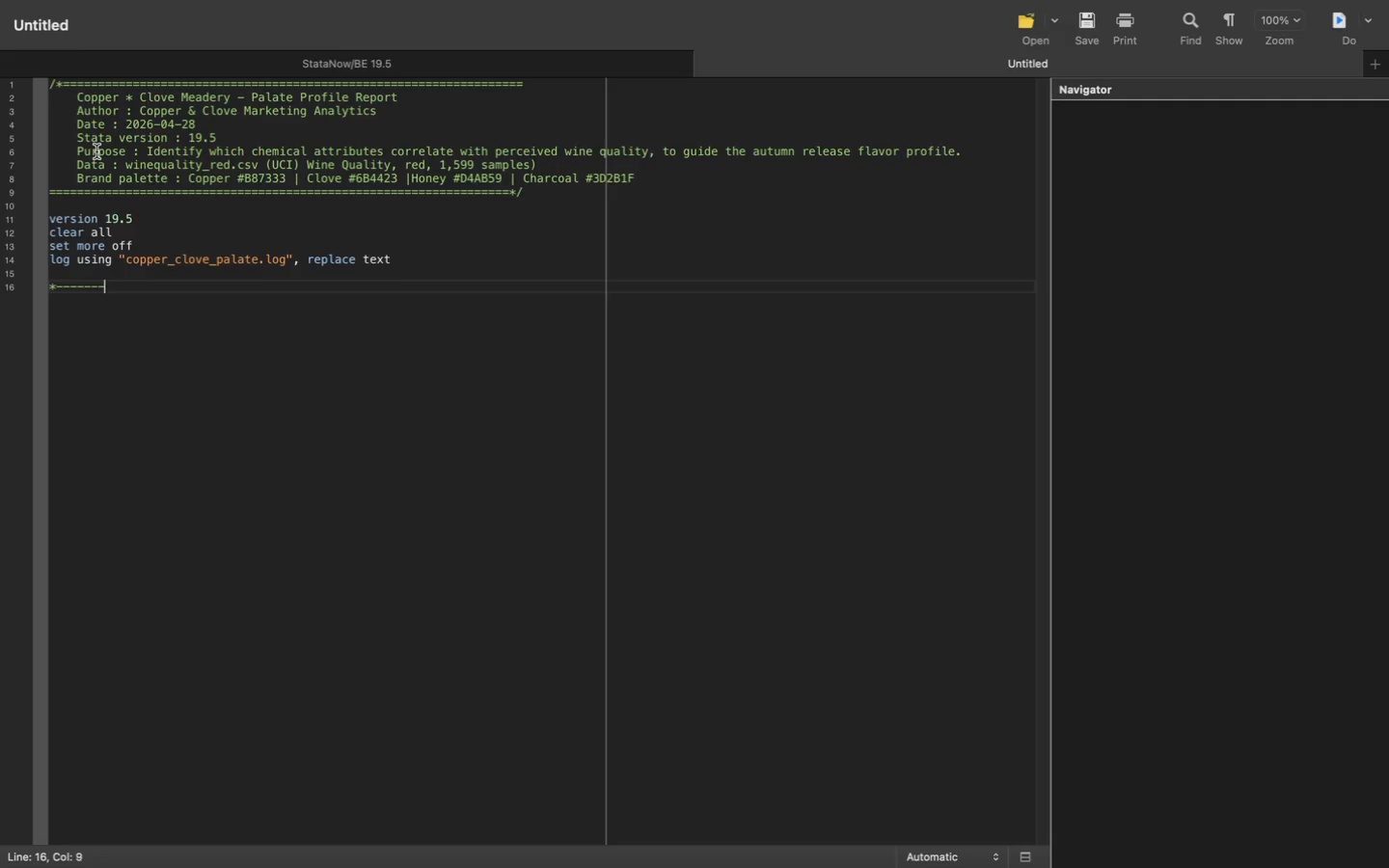 
key(Minus)
 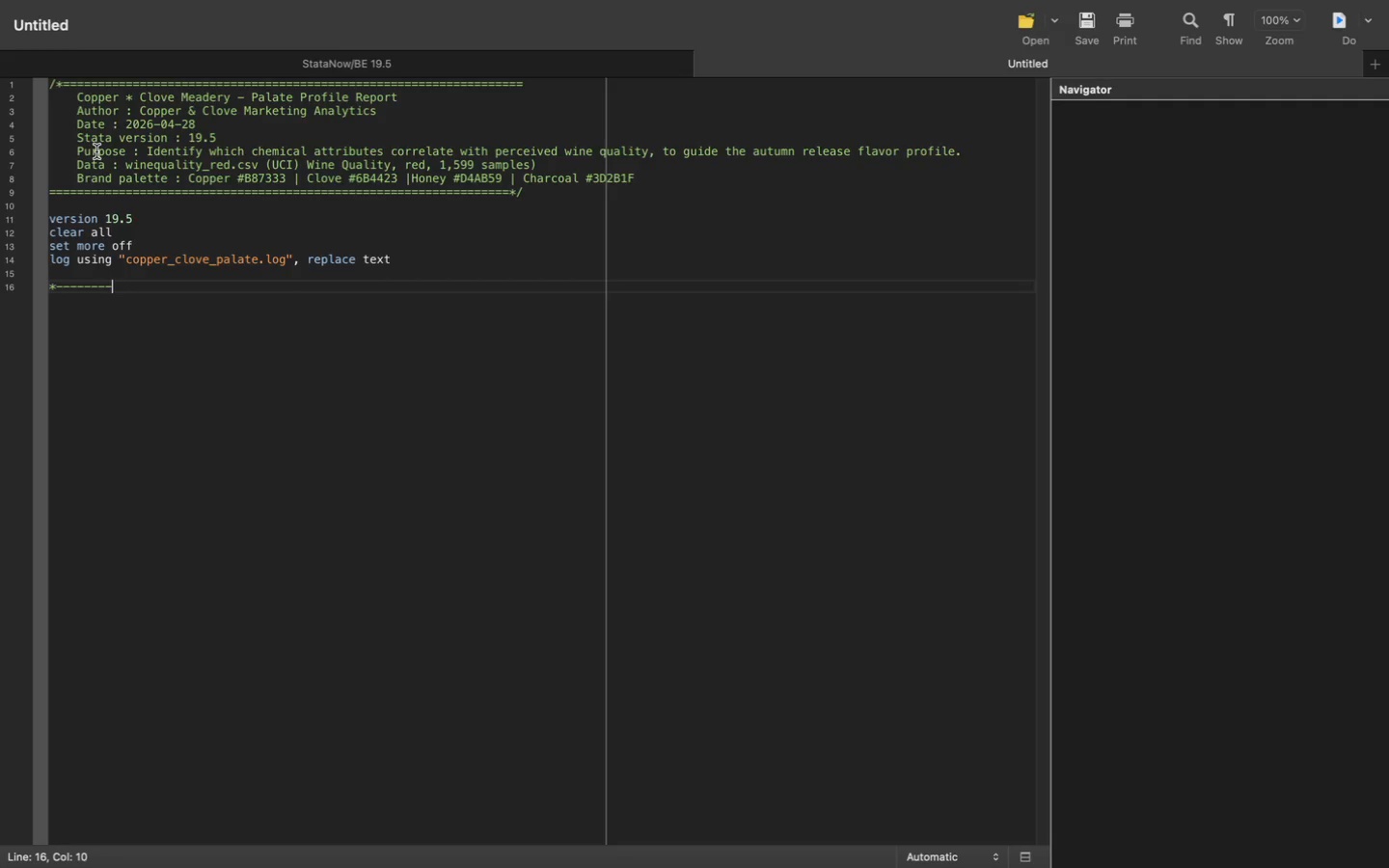 
key(Minus)
 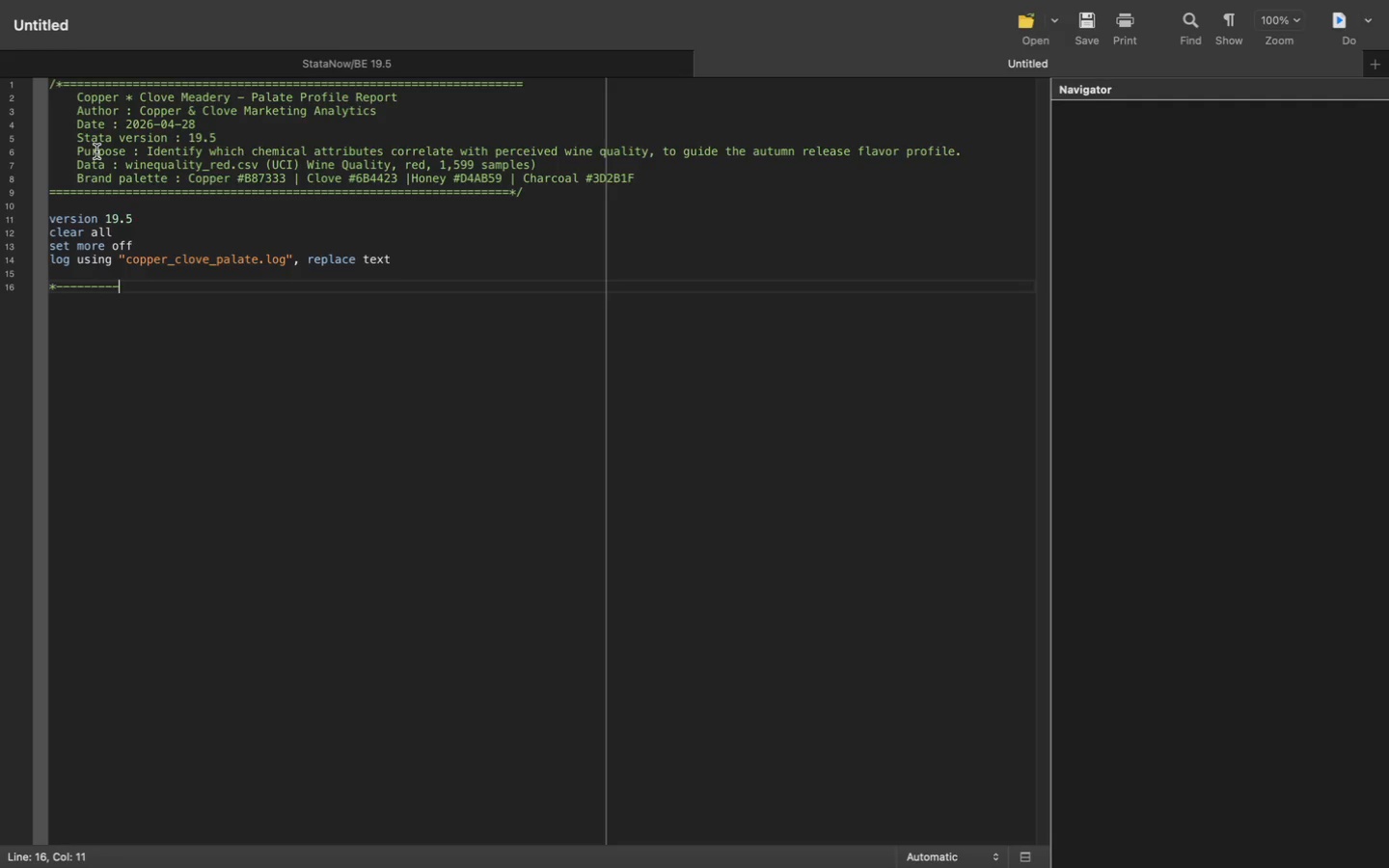 
key(Minus)
 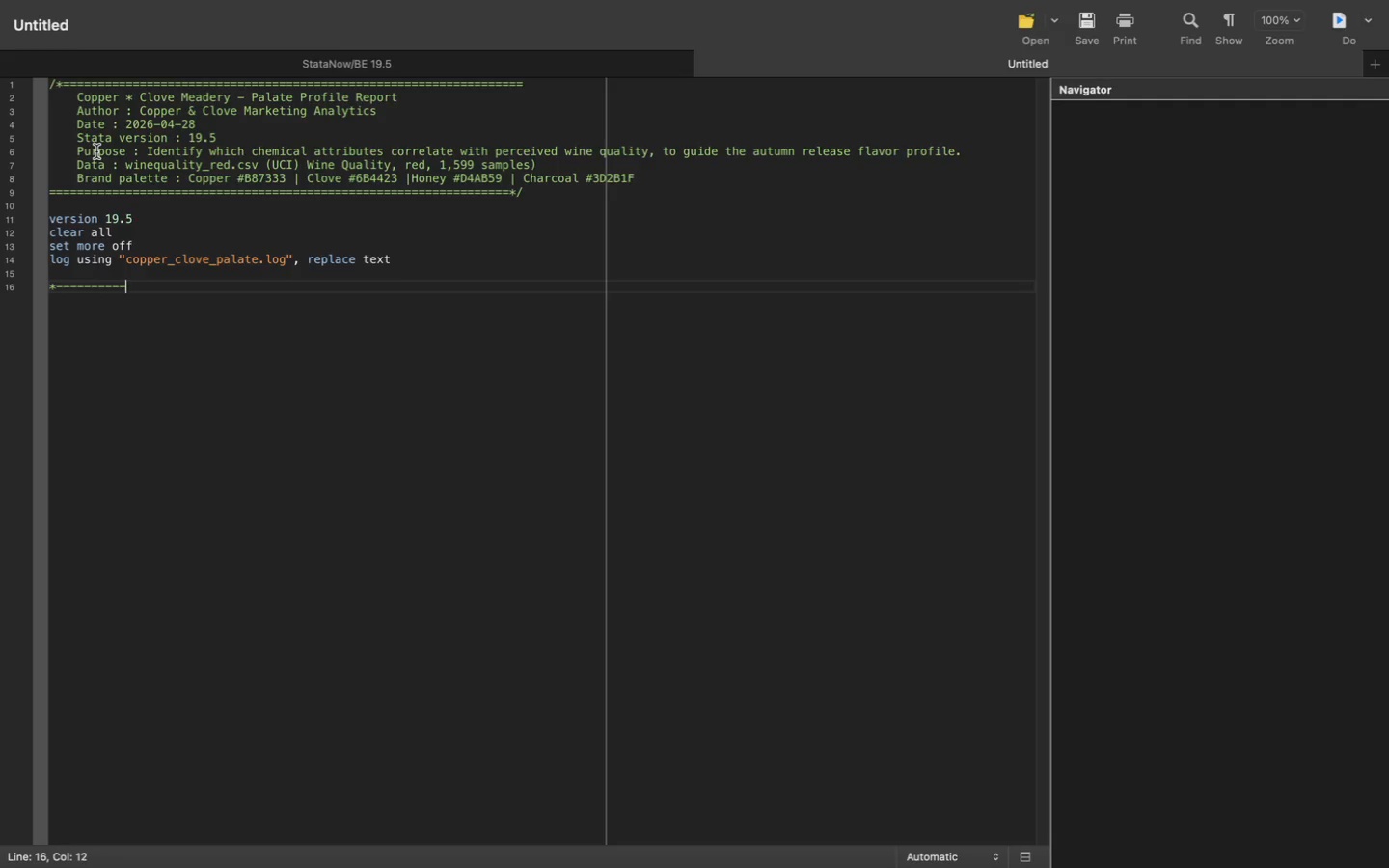 
key(Minus)
 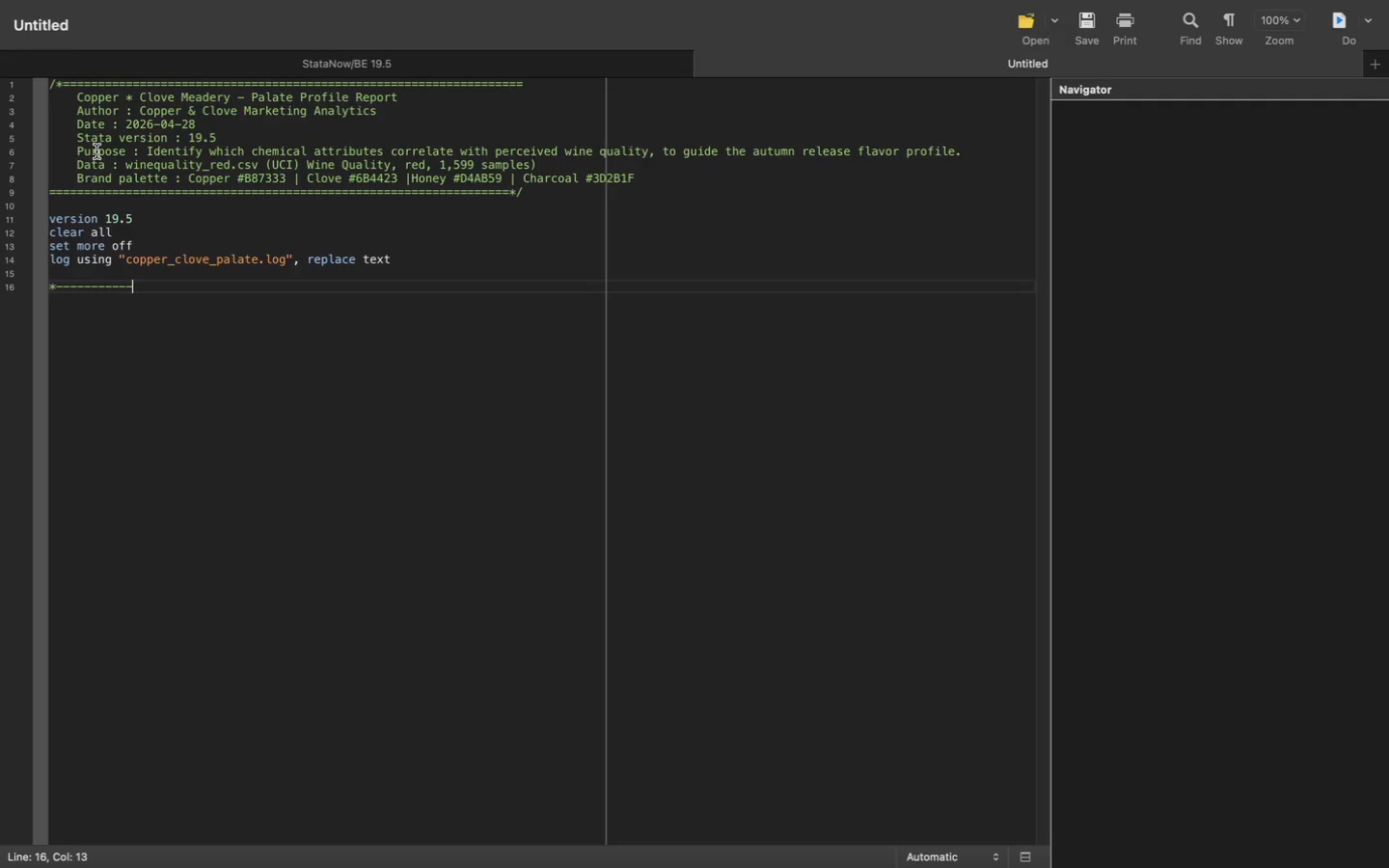 
key(Minus)
 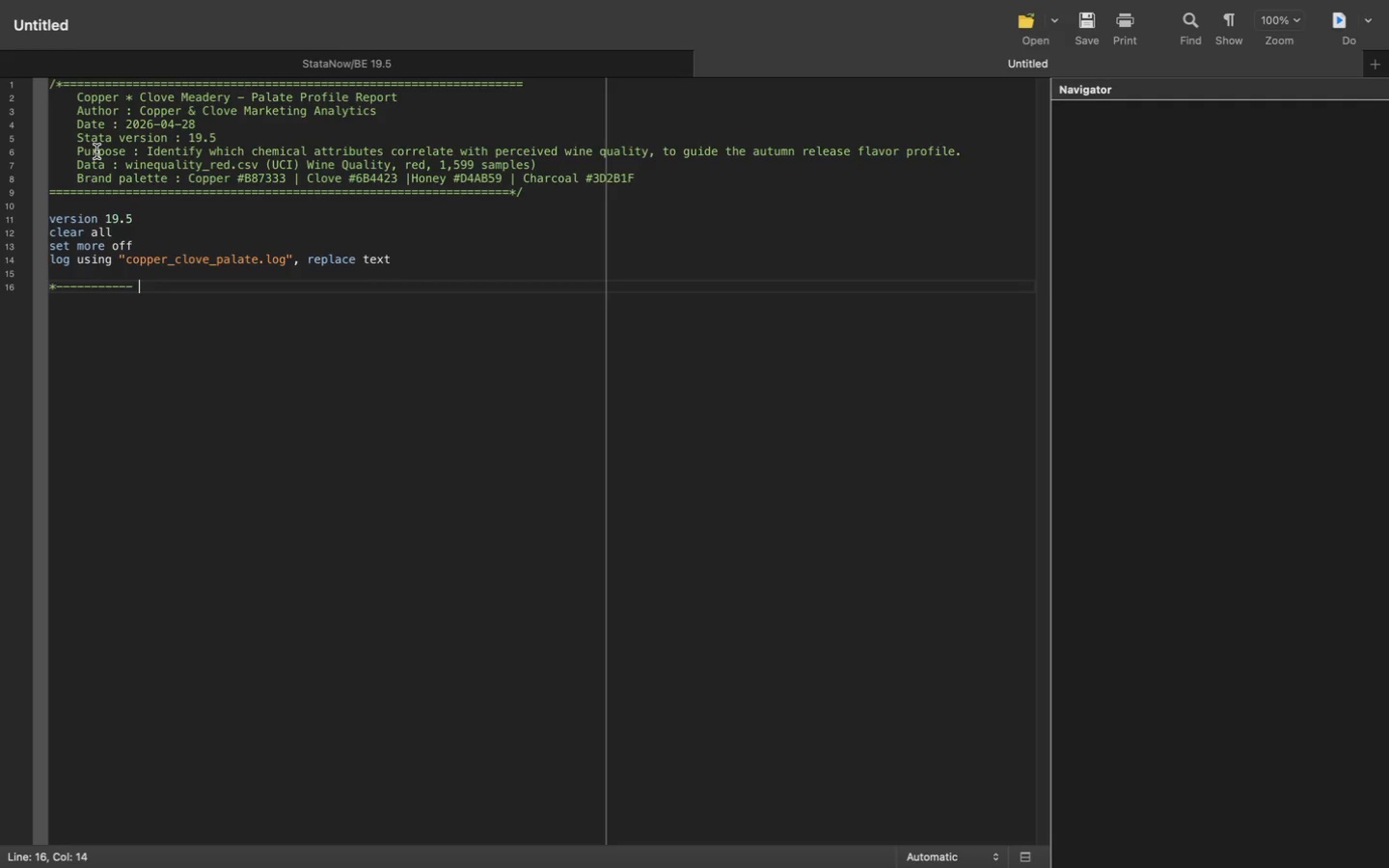 
key(Space)
 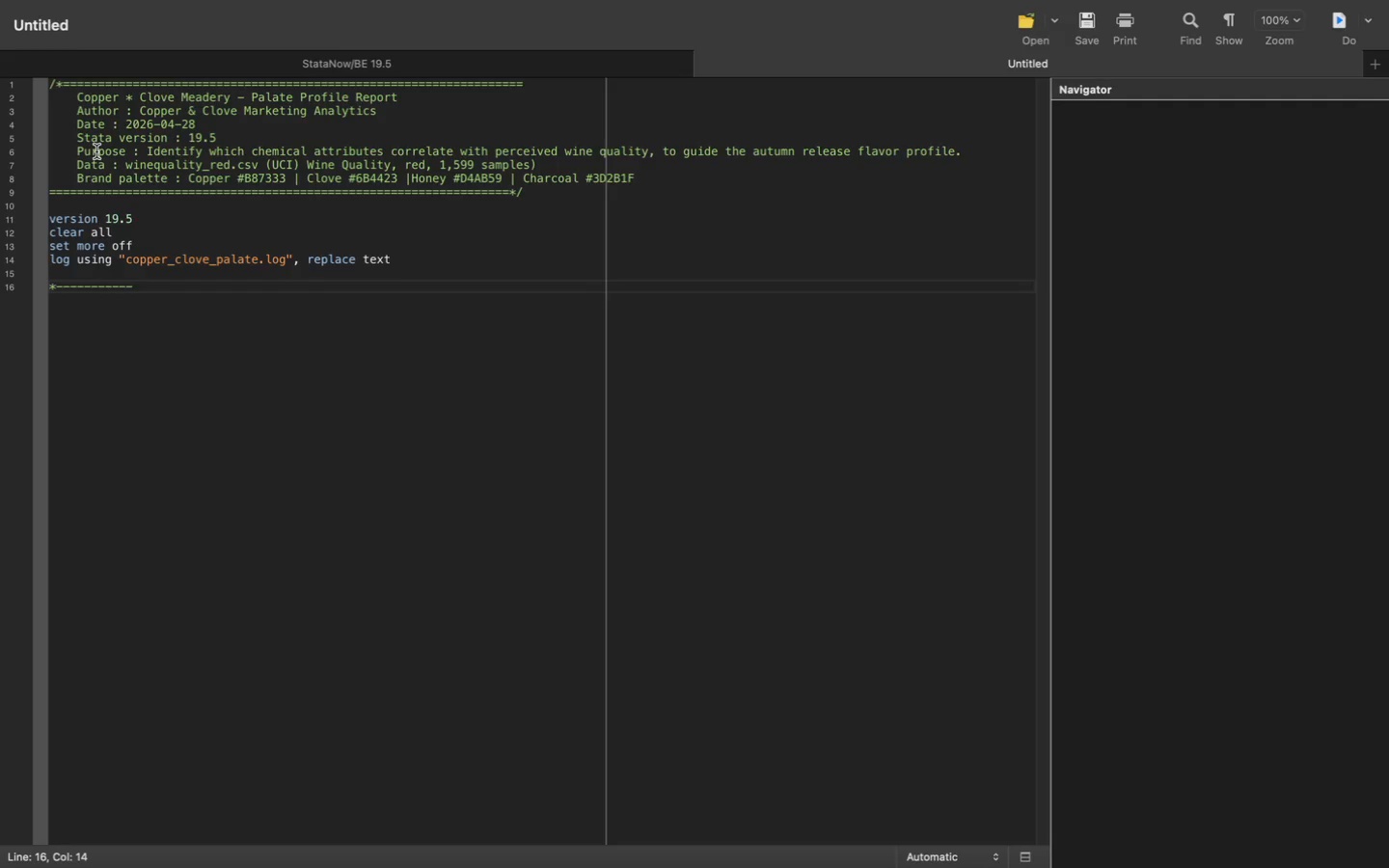 
key(Meta+CommandLeft)
 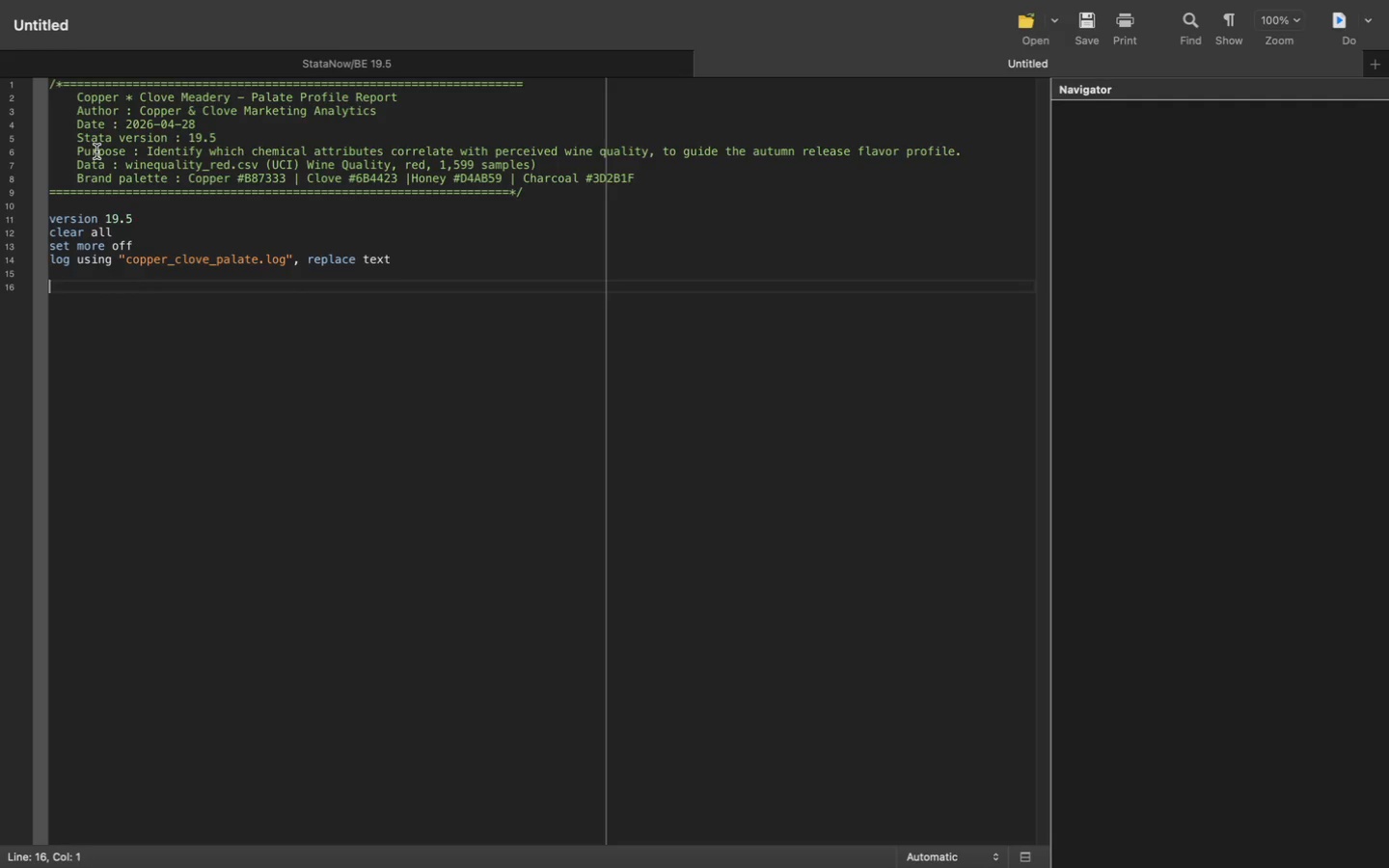 
key(Meta+Backspace)
 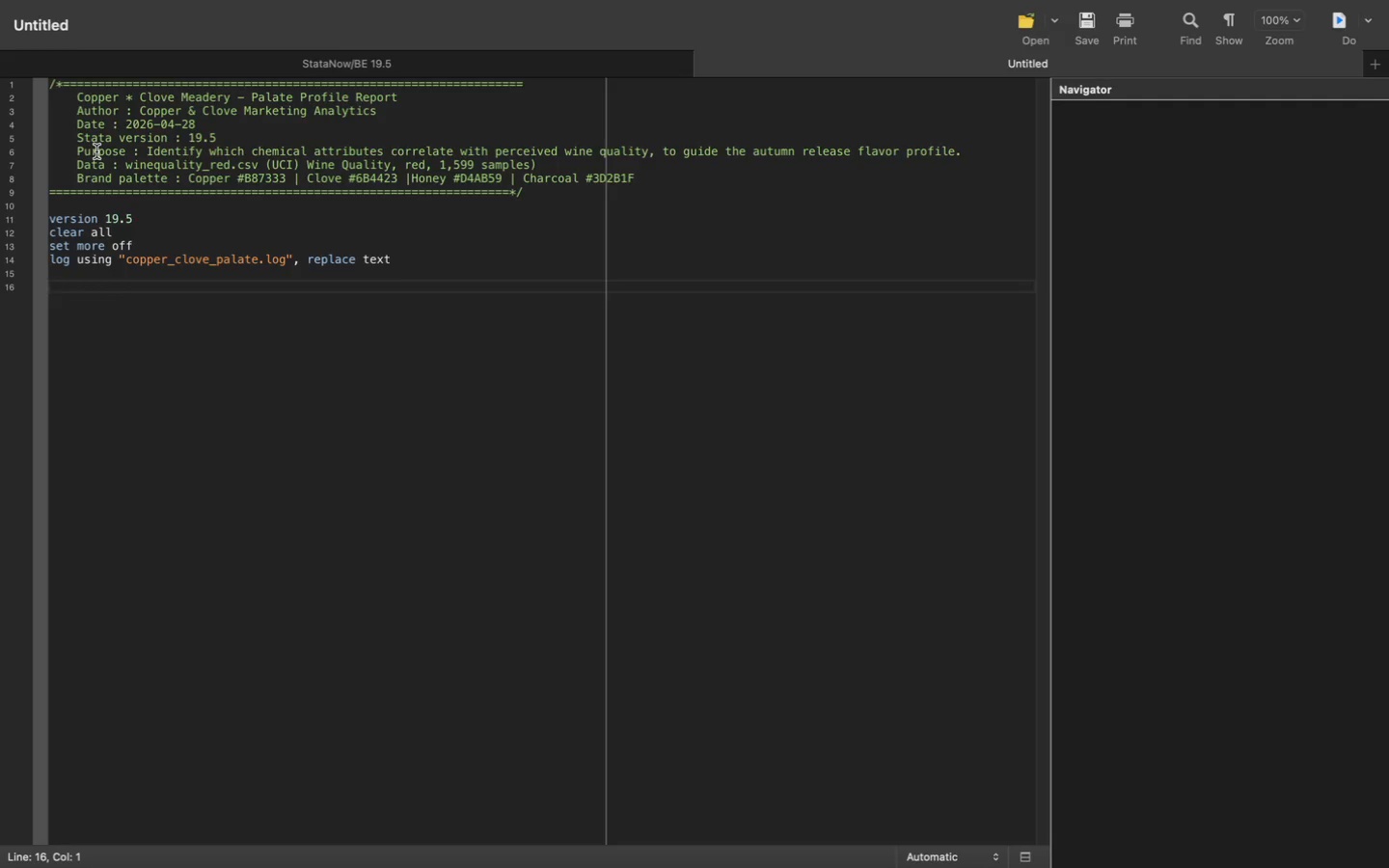 
type(foreach )
 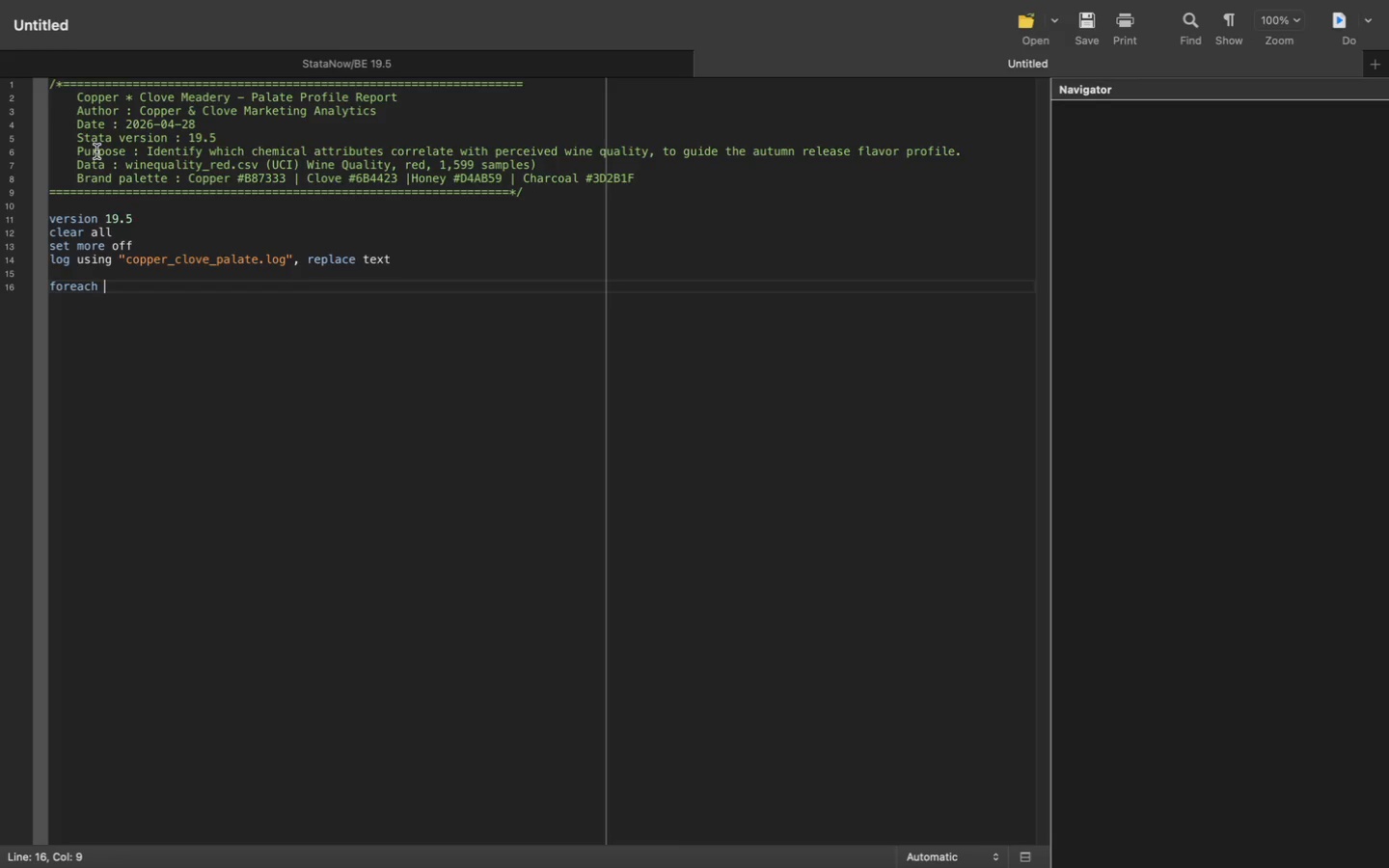 
type(pkg in grstyle palettes vioplot heatplot {)
 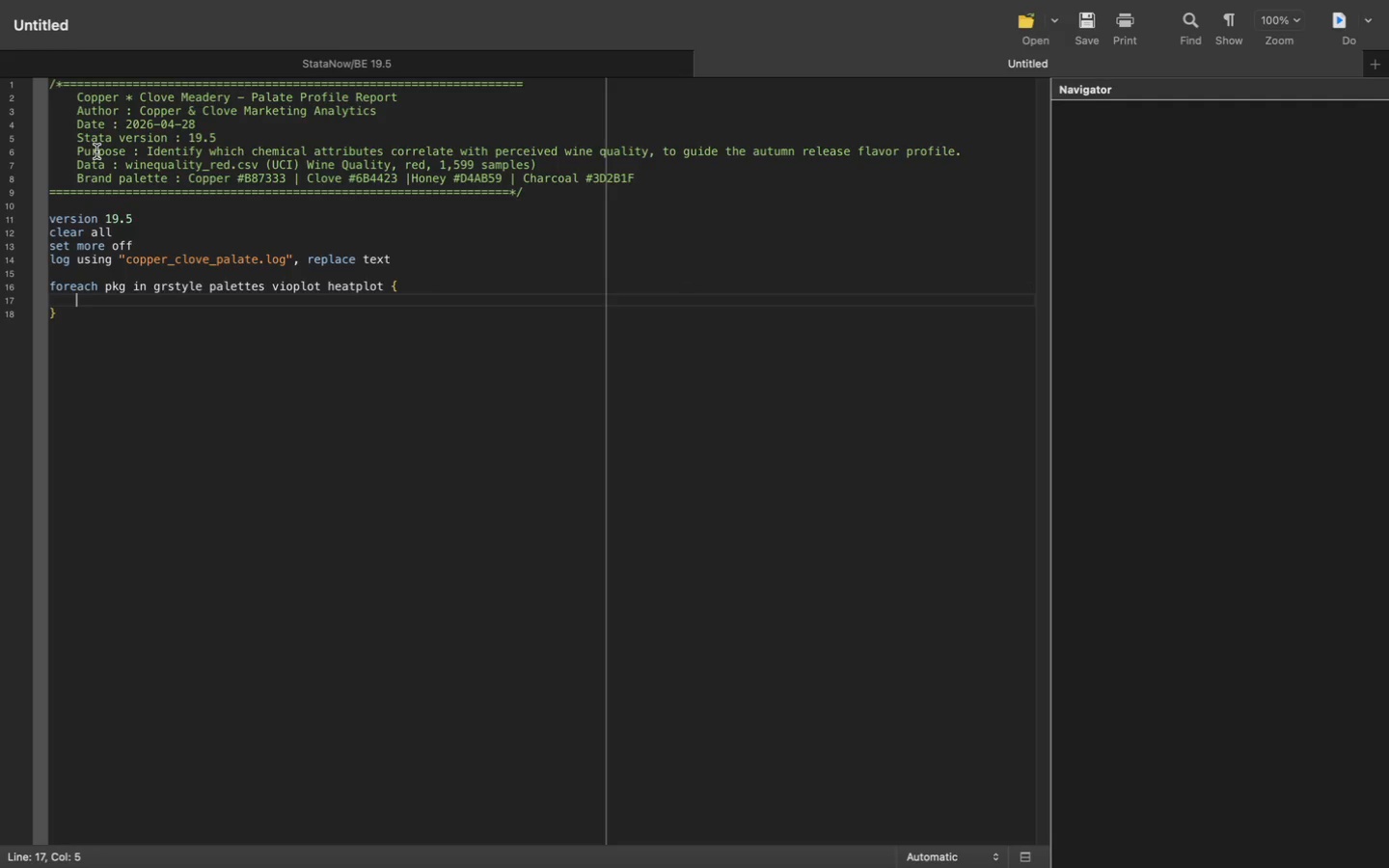 
 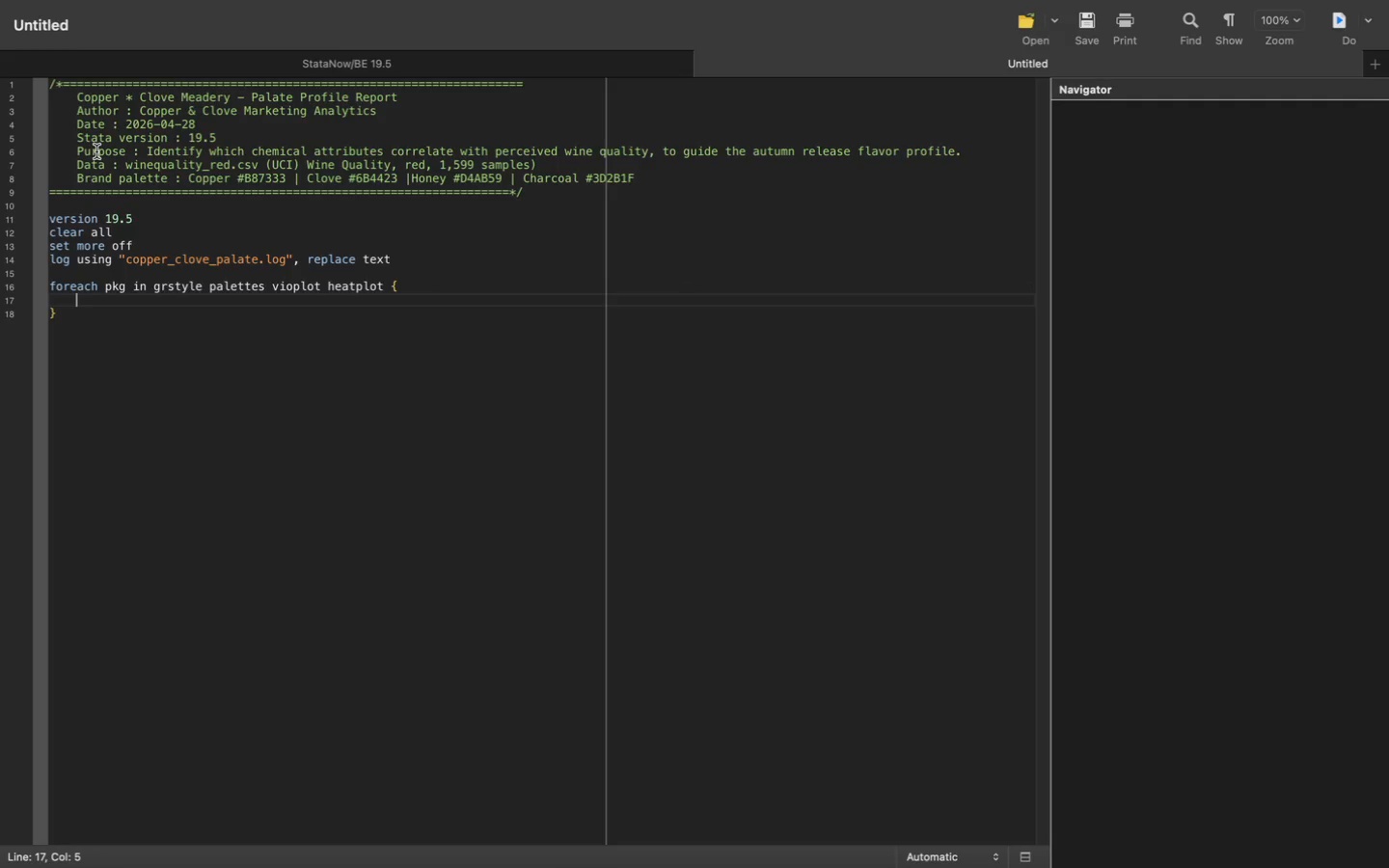 
key(Enter)
 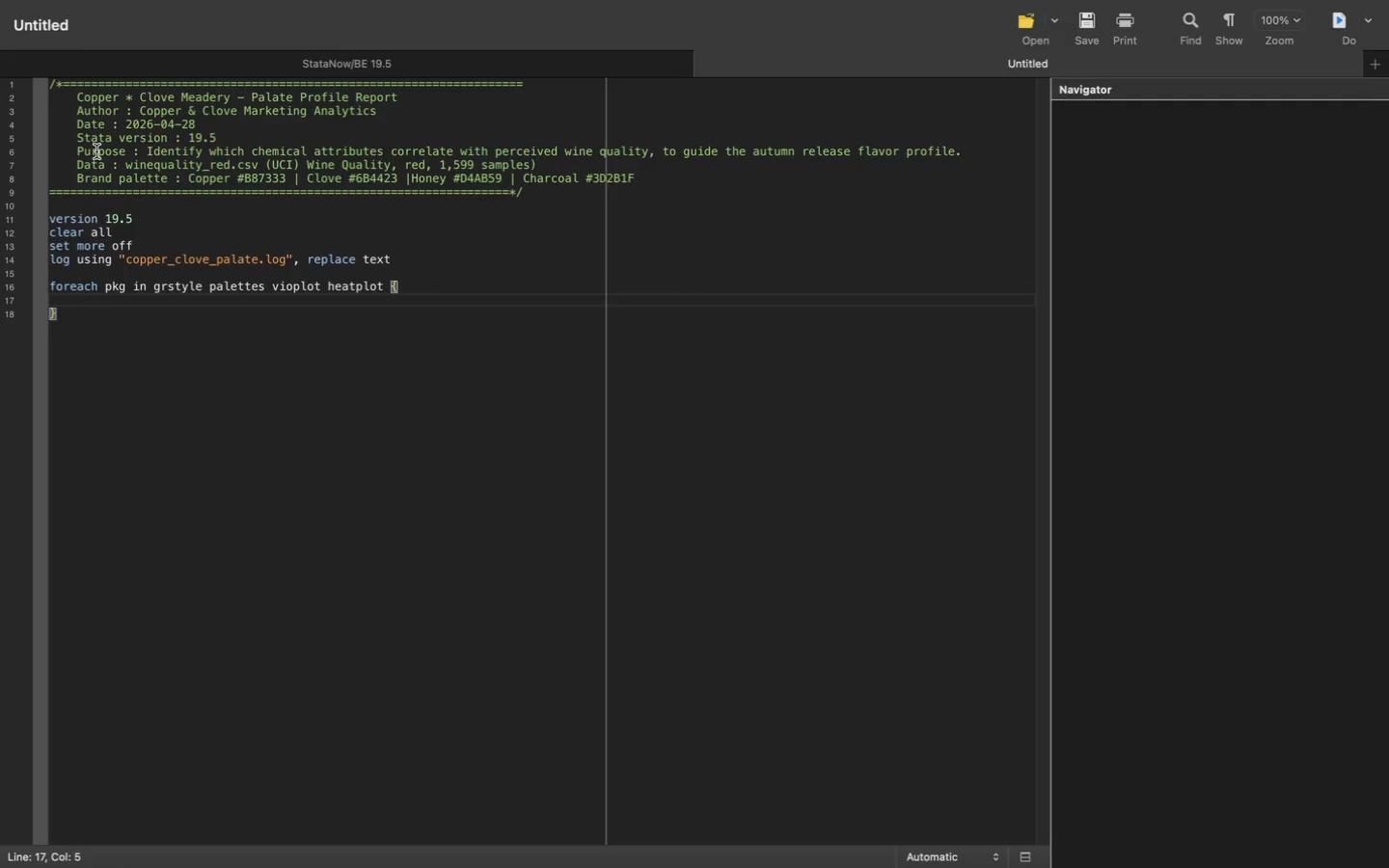 
type(capture which 'pkg)
 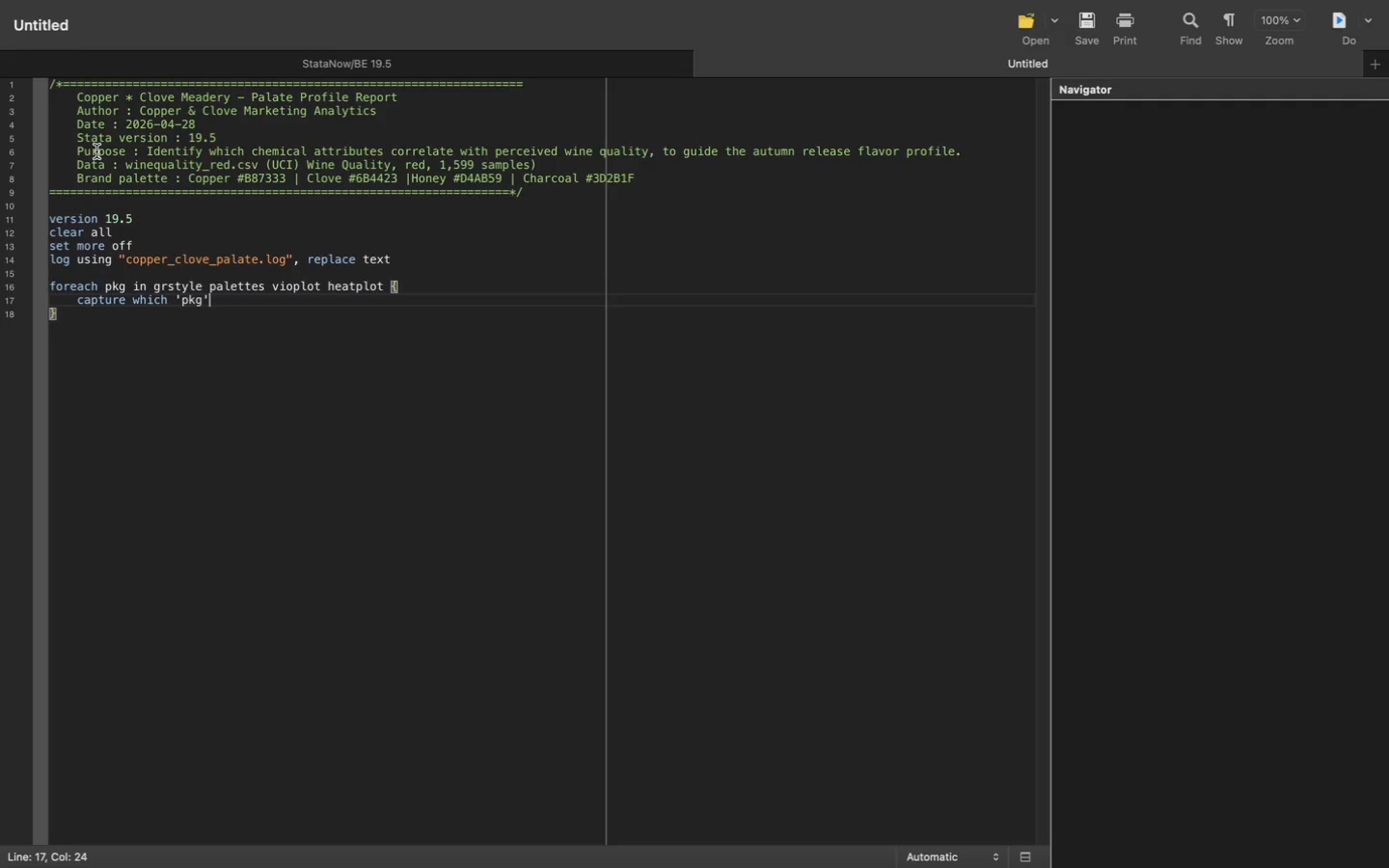 
key(ArrowRight)
 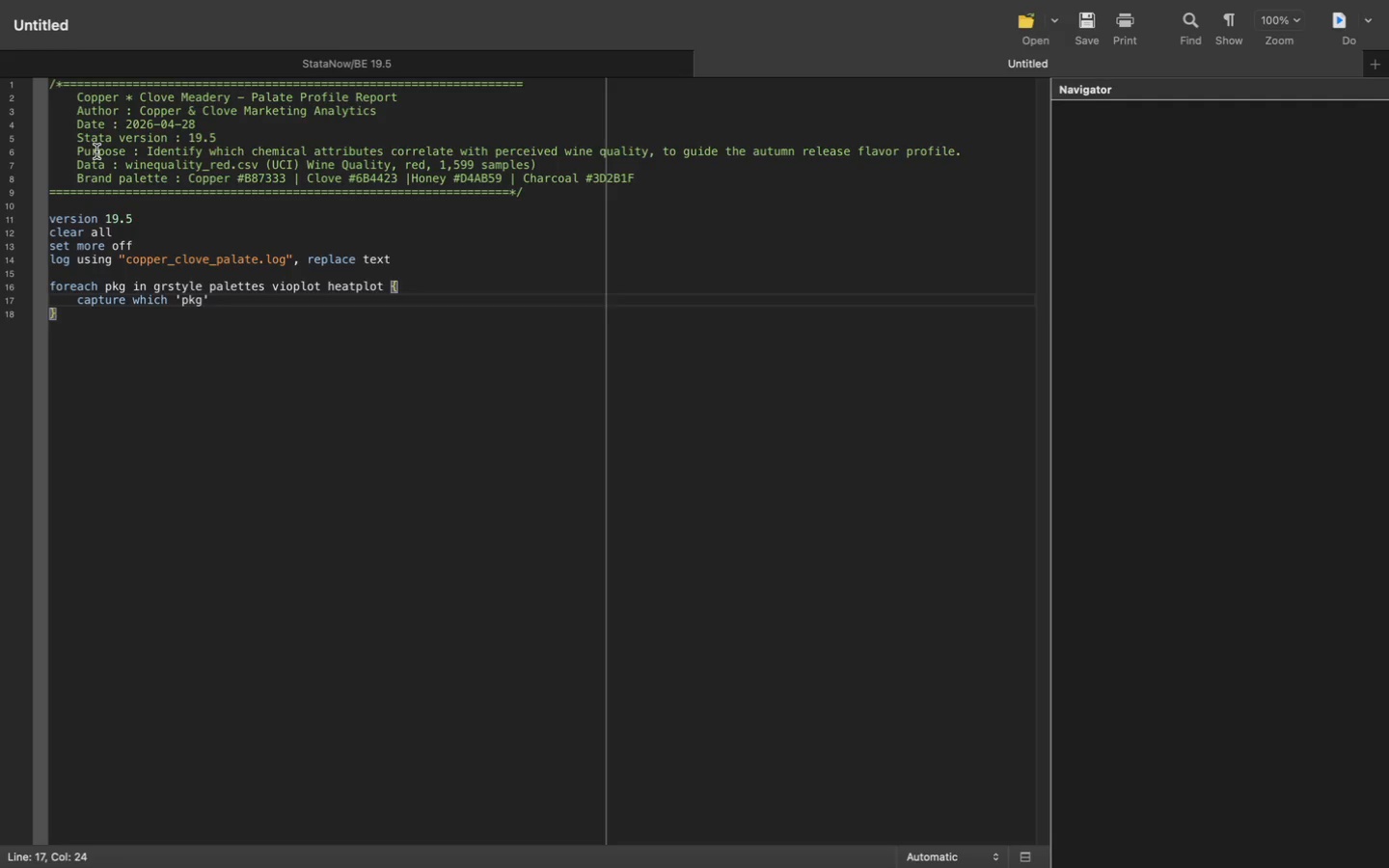 
key(Enter)
 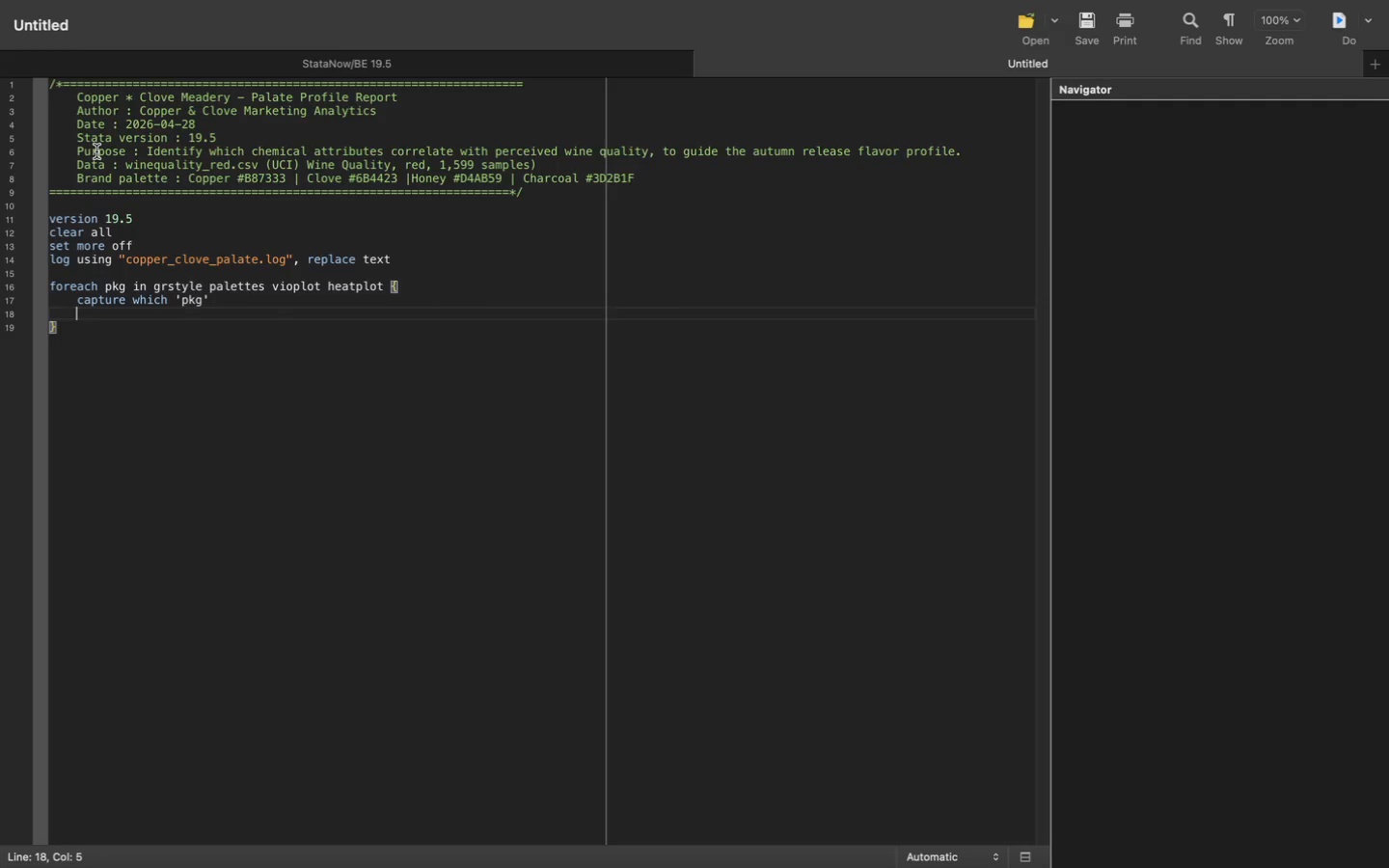 
type(if _rc ssc install )
 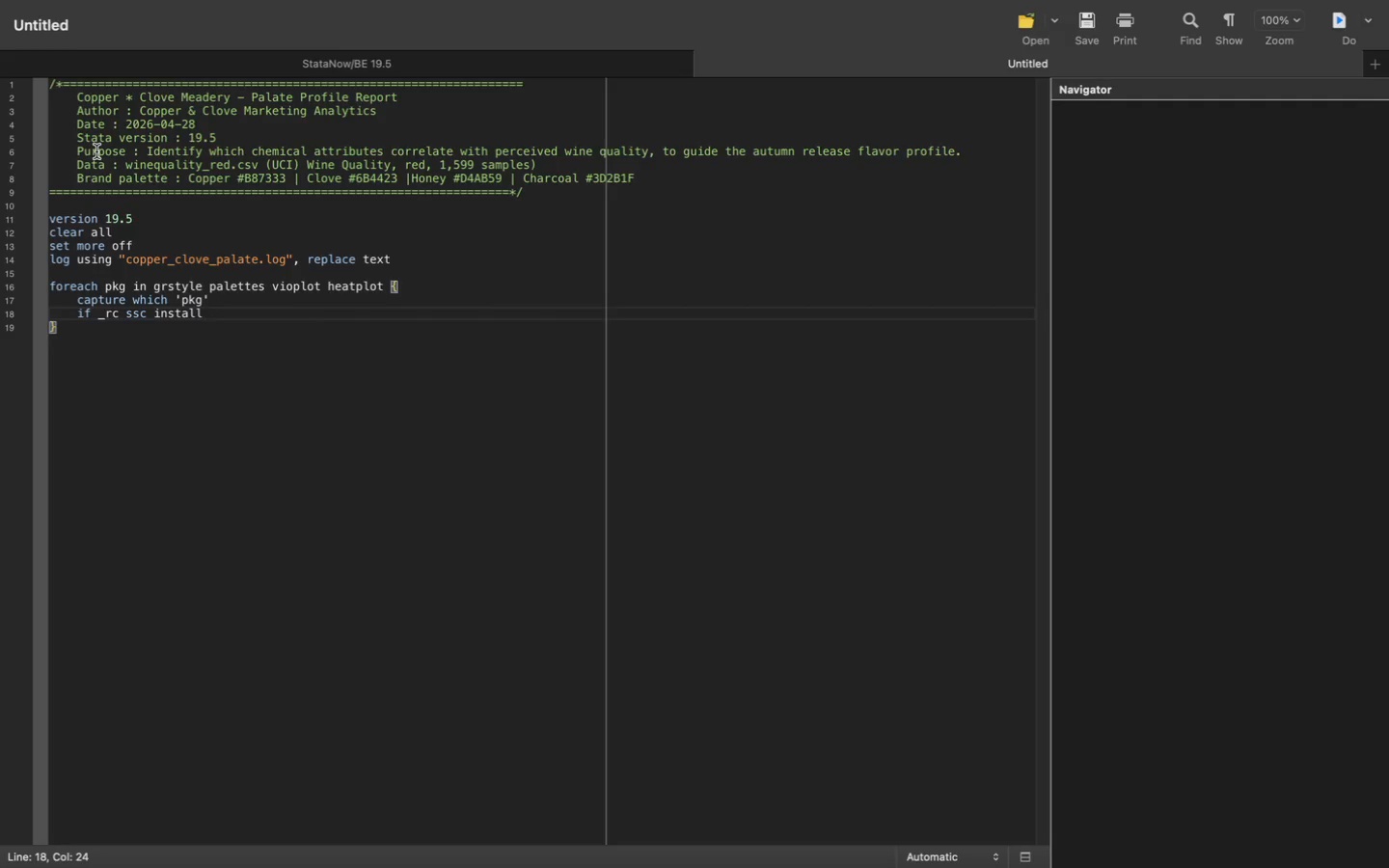 
left_click([206, 301])
 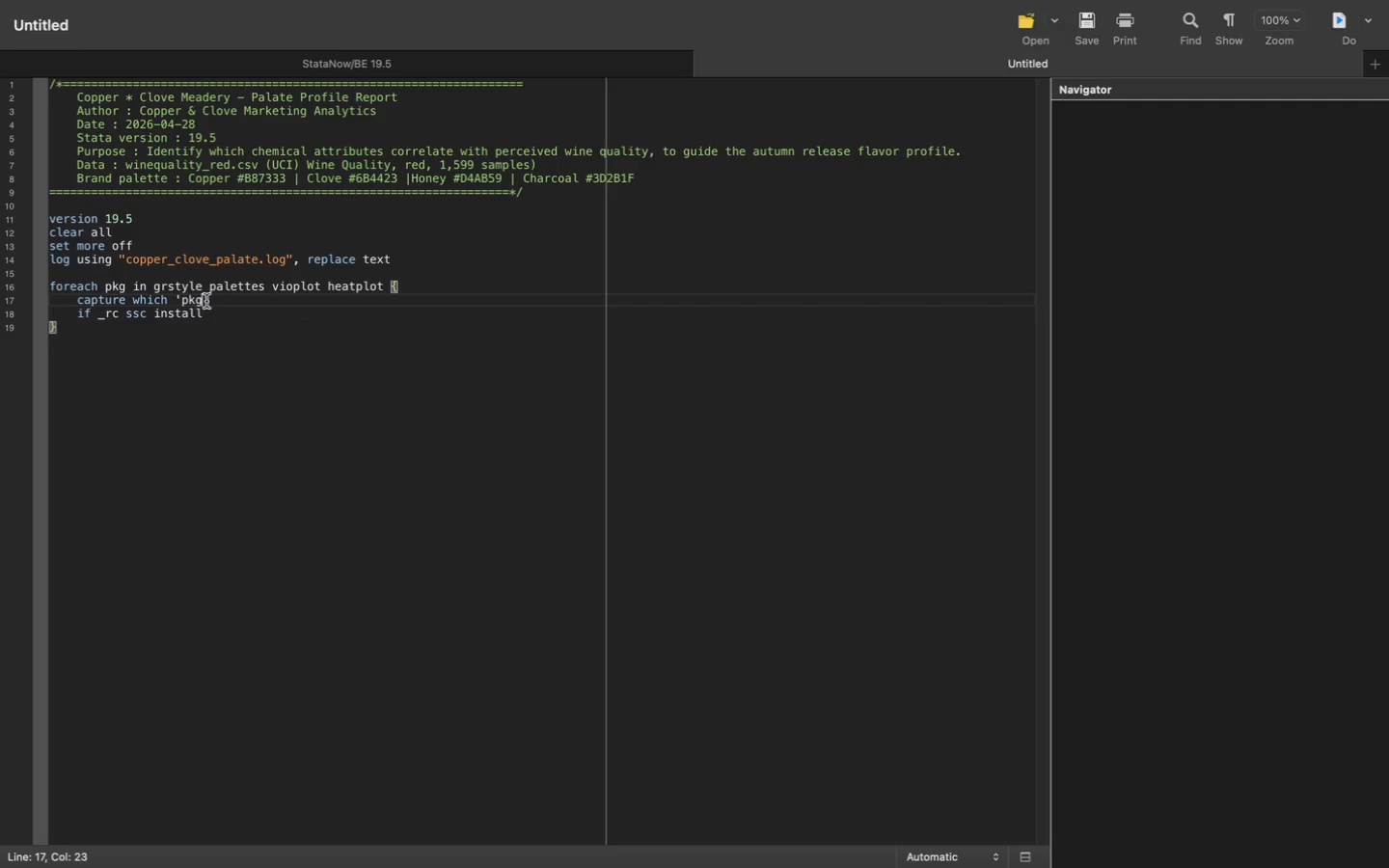 
key(Backspace)
key(Backspace)
key(Backspace)
key(Backspace)
key(Backspace)
type(')
key(Backspace)
type(`pkg)
 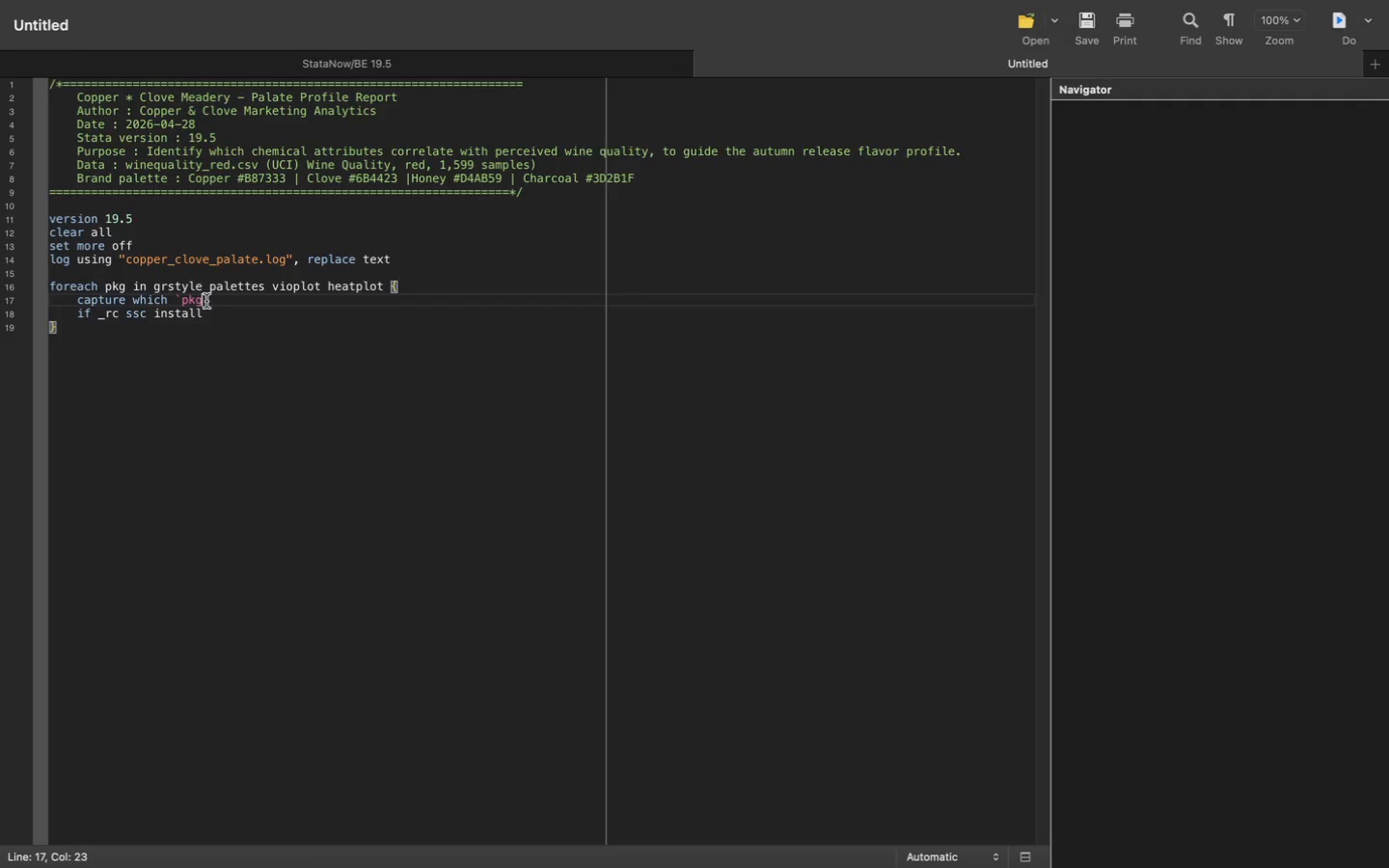 
key(ArrowUp)
 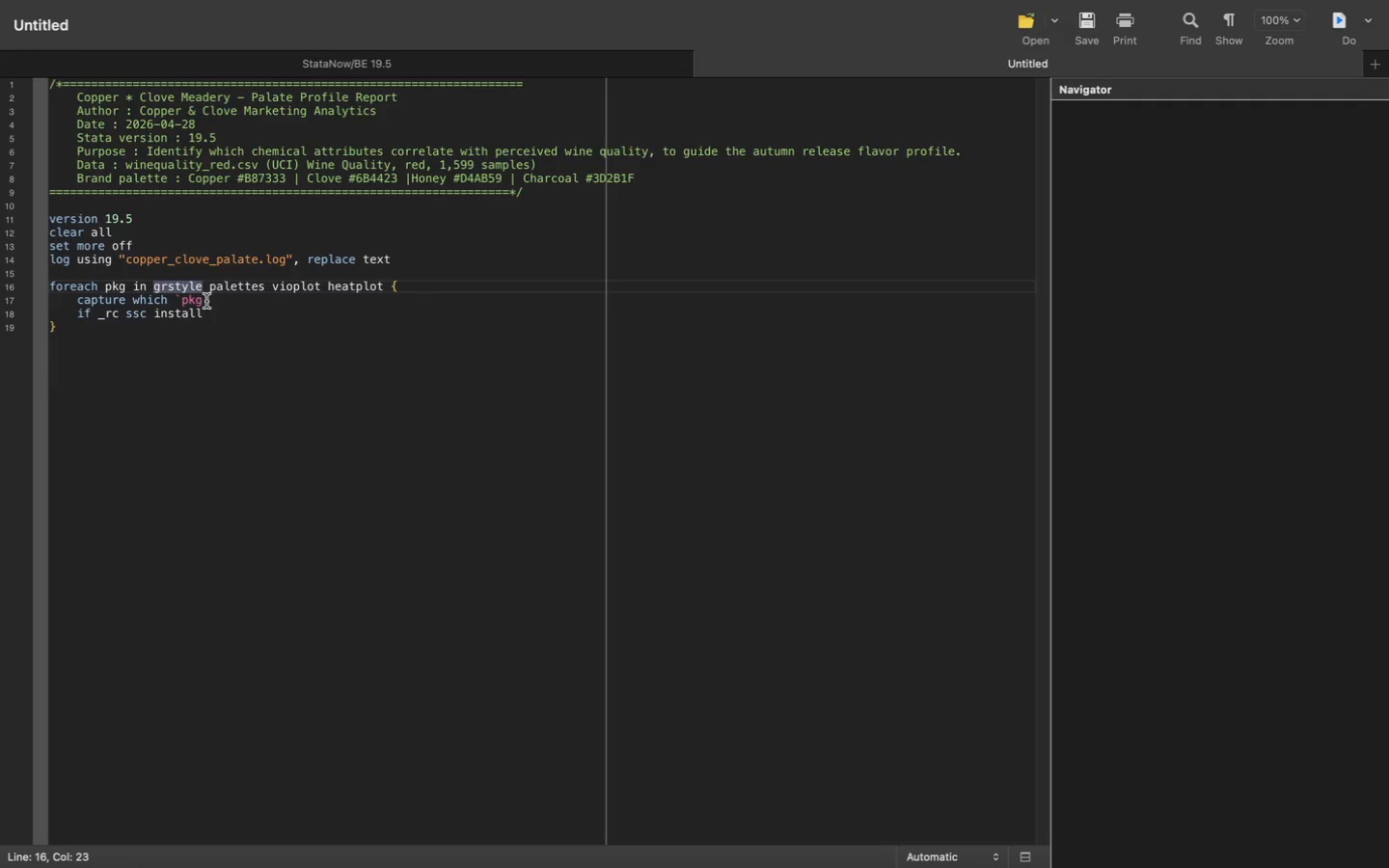 
key(ArrowDown)
 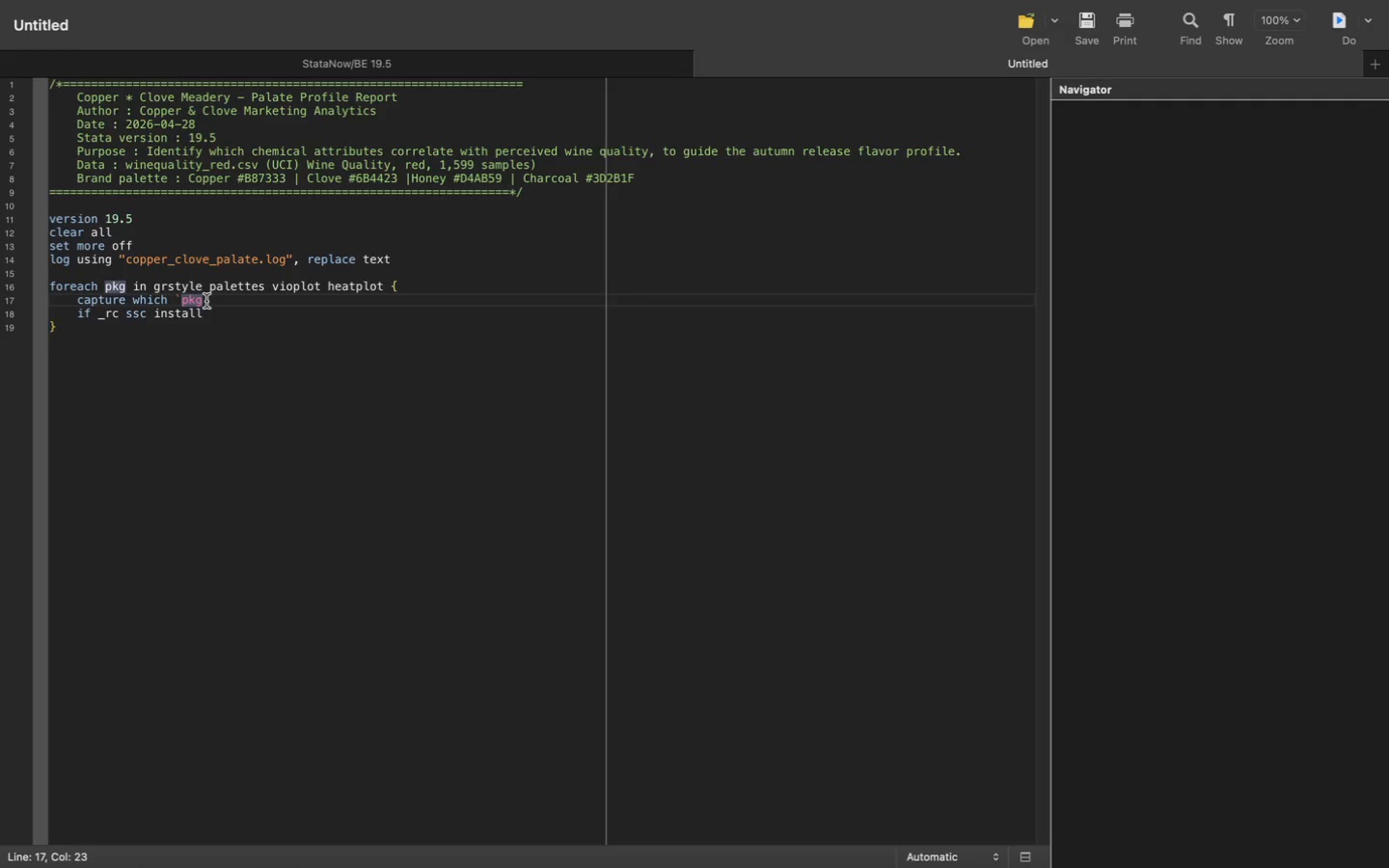 
key(ArrowDown)
 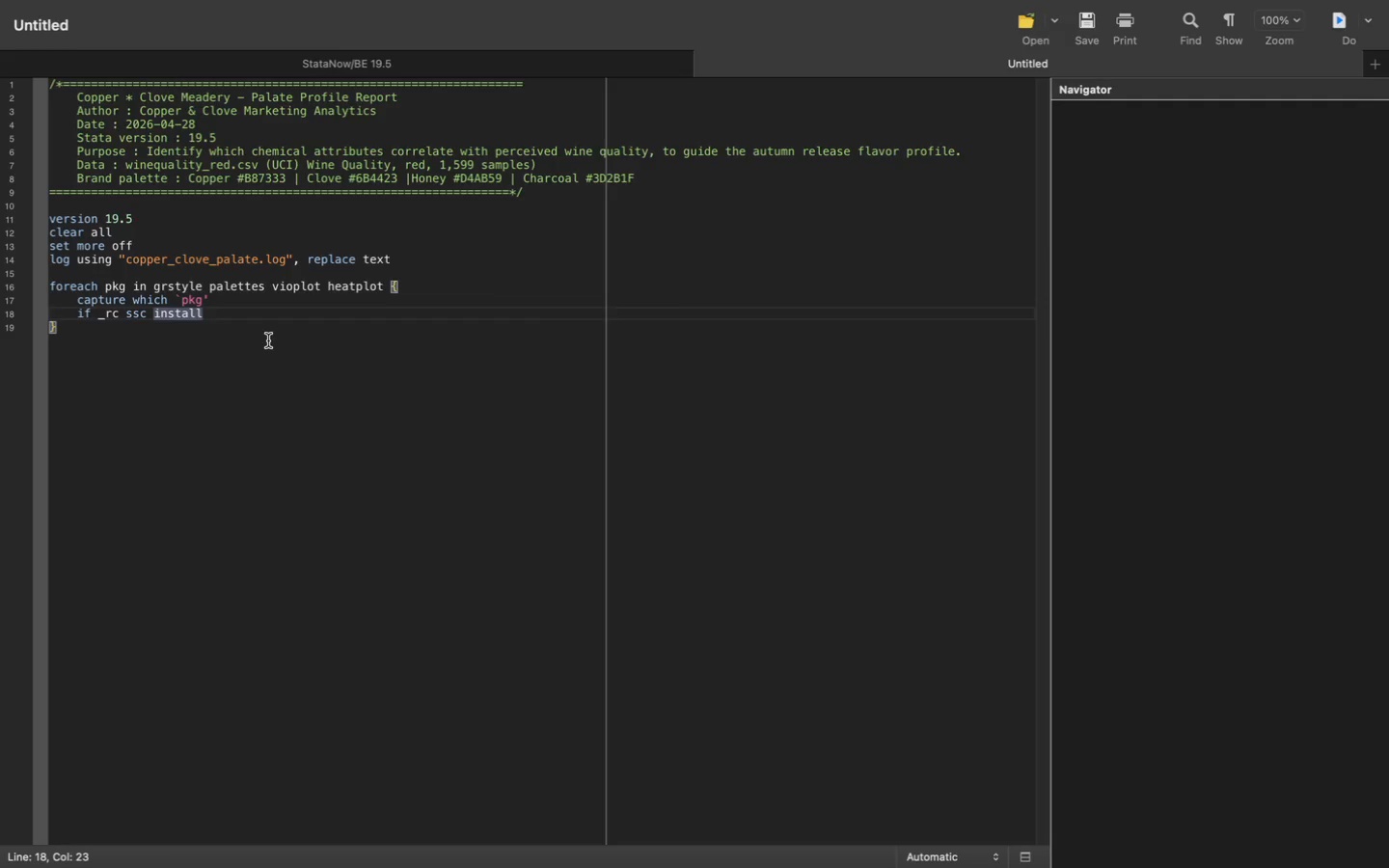 
key(Space)
 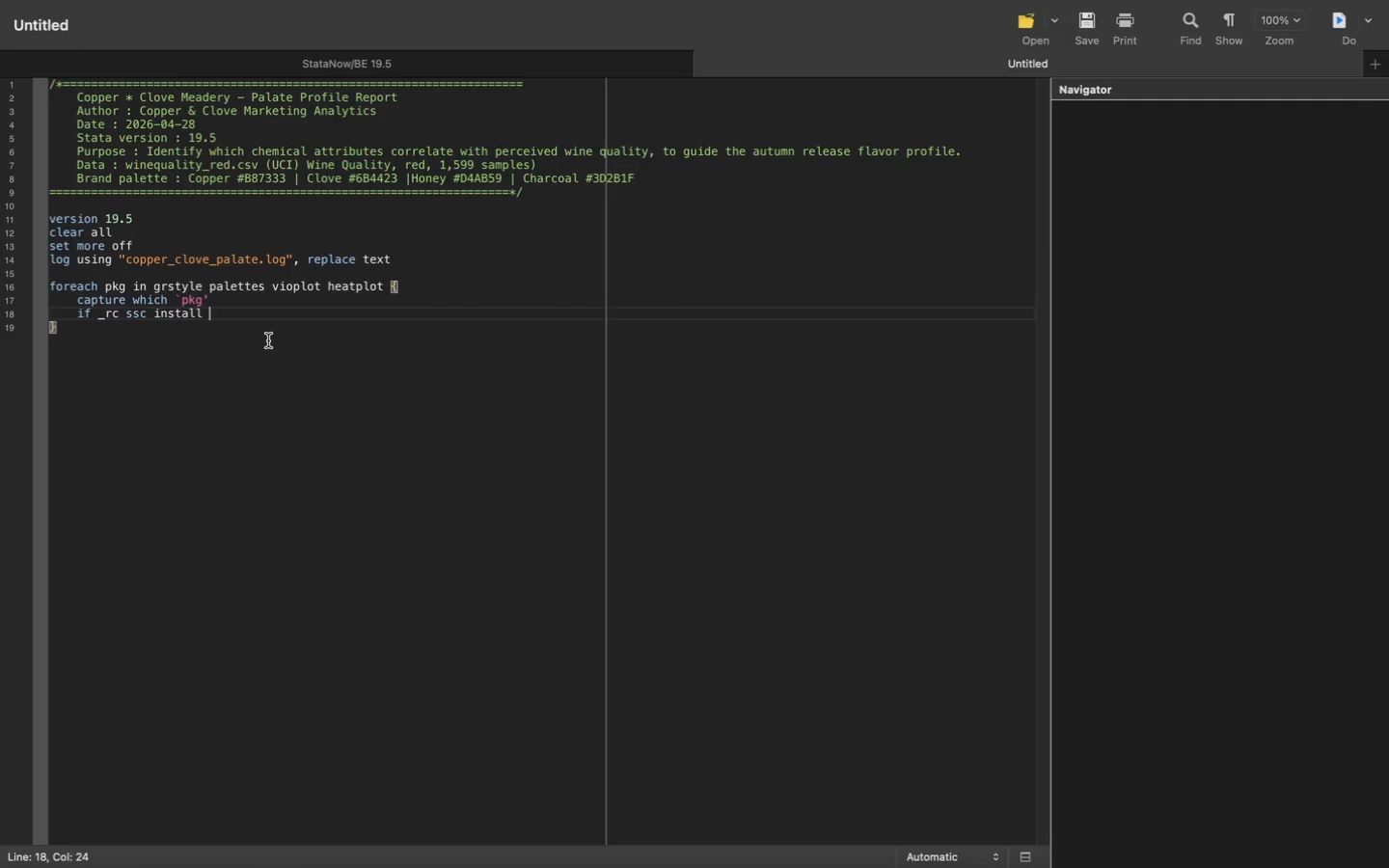 
type(`pkg)
 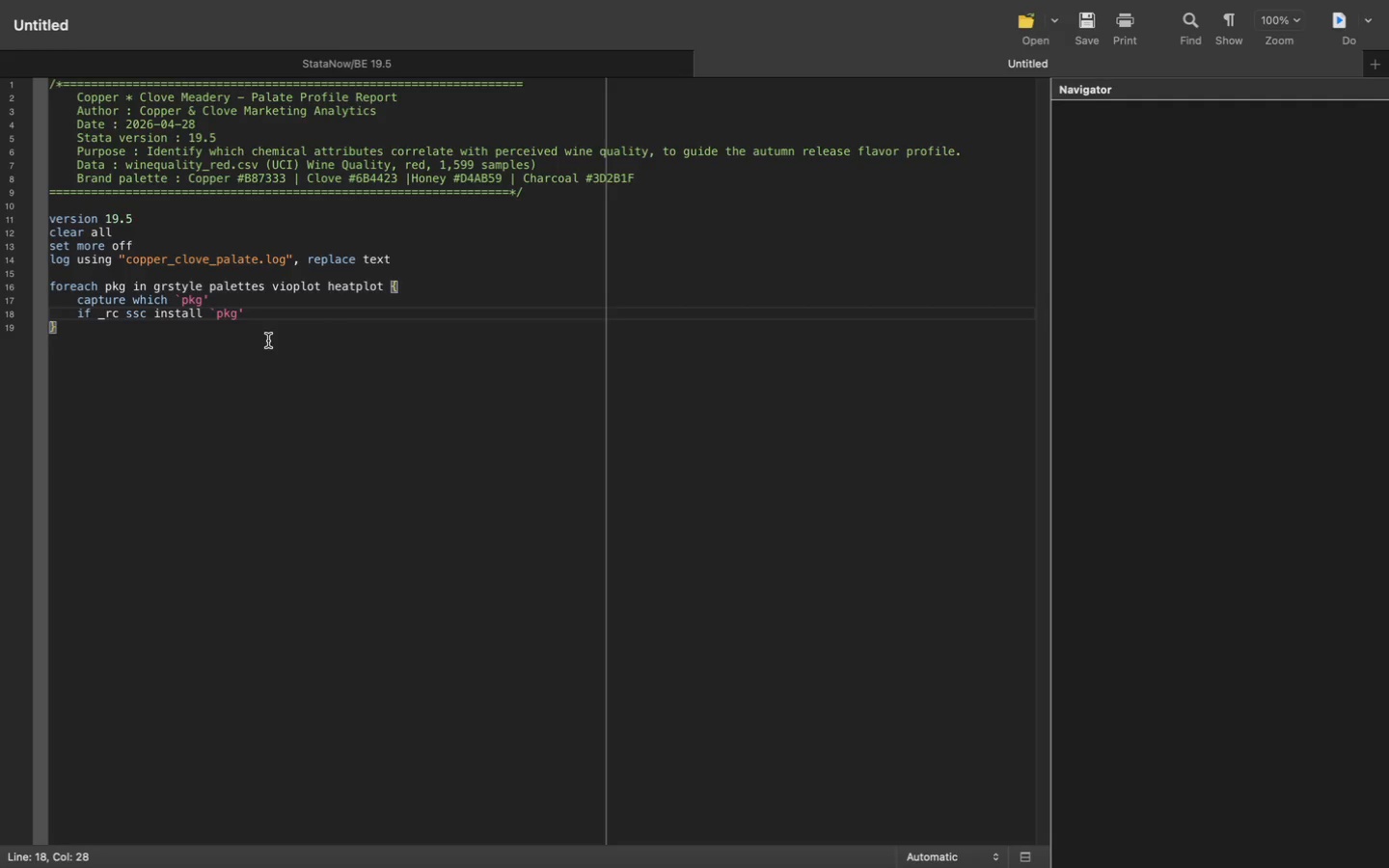 
key(ArrowRight)
 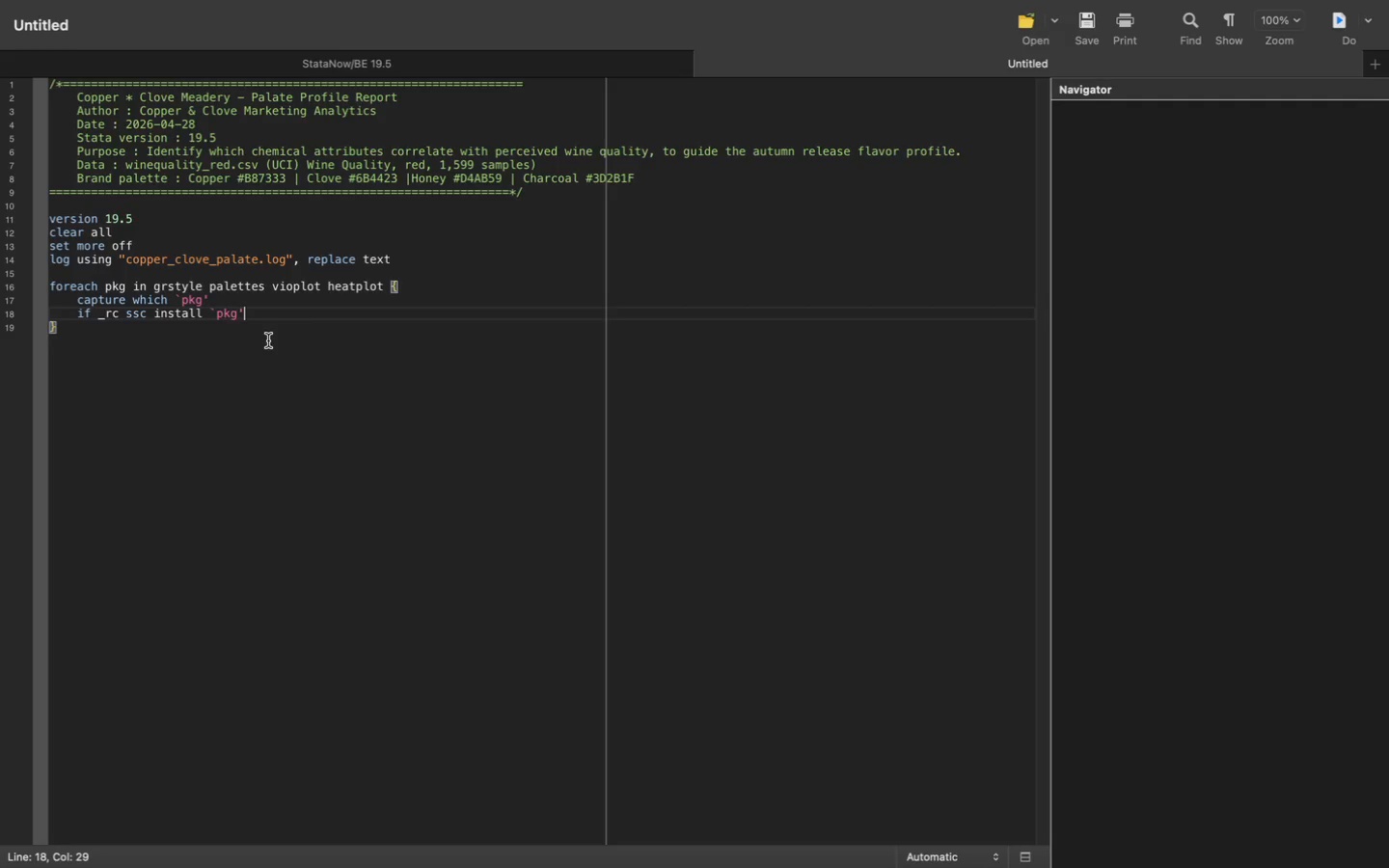 
type(, replace)
 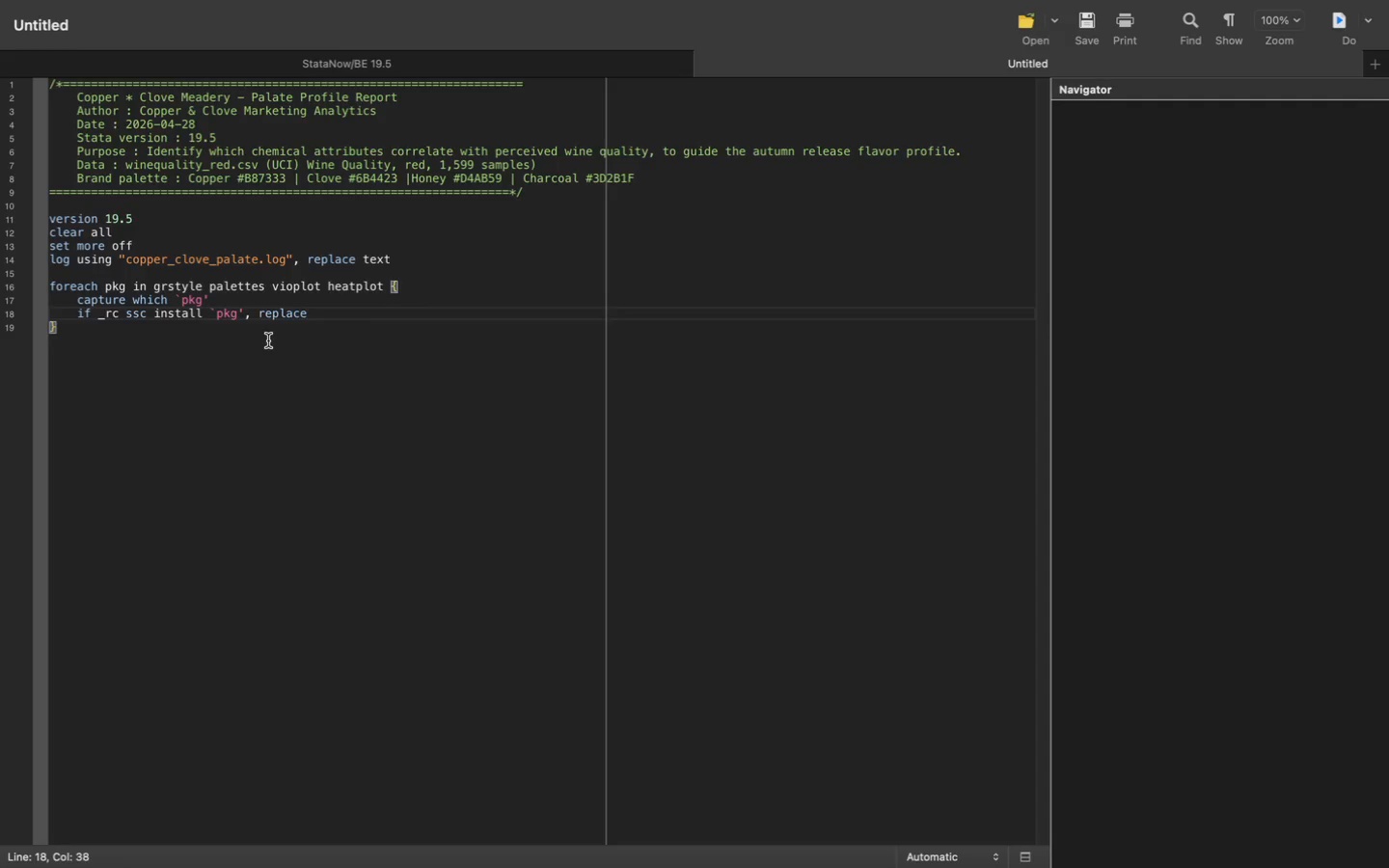 
key(ArrowDown)
 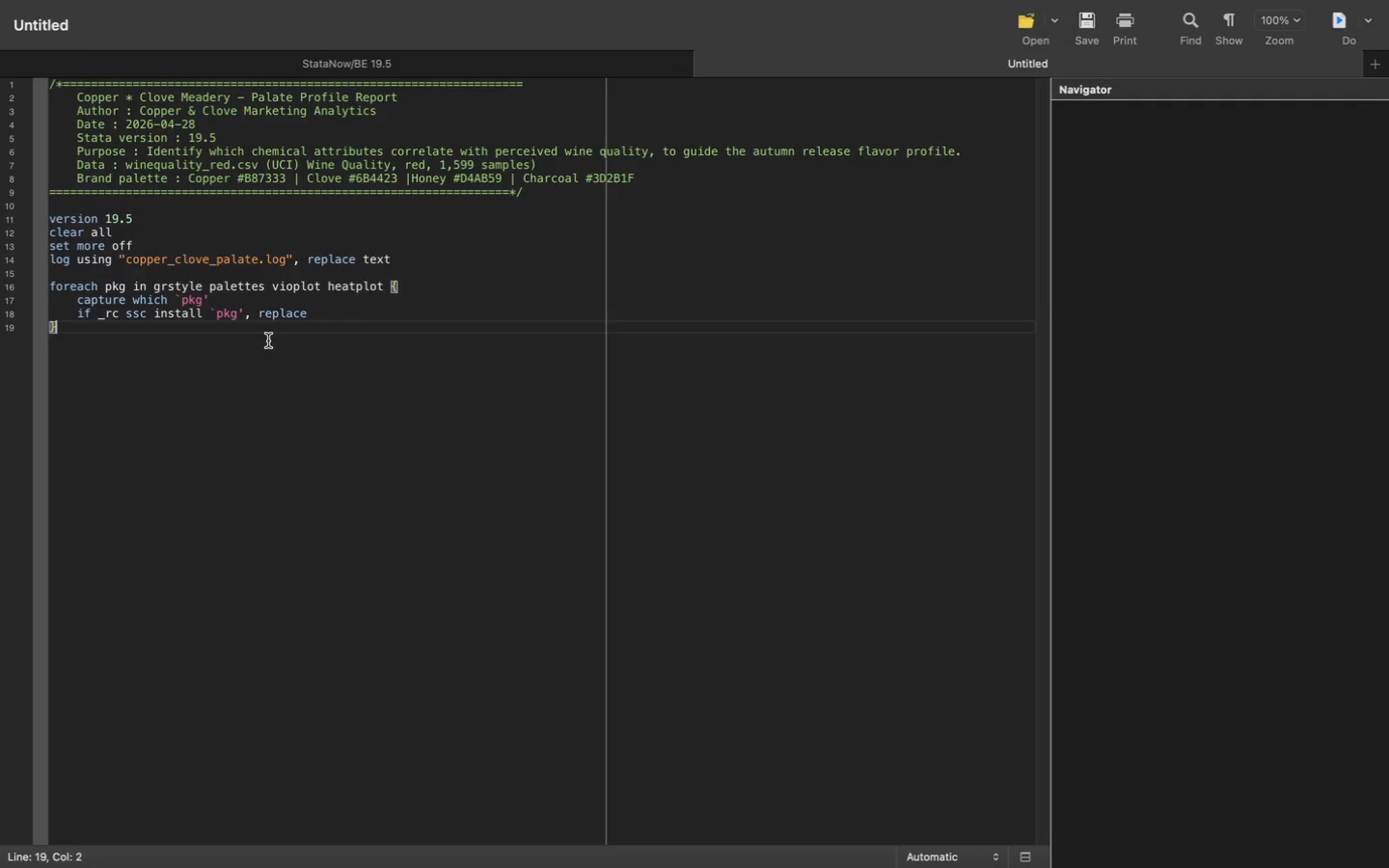 
key(Enter)
 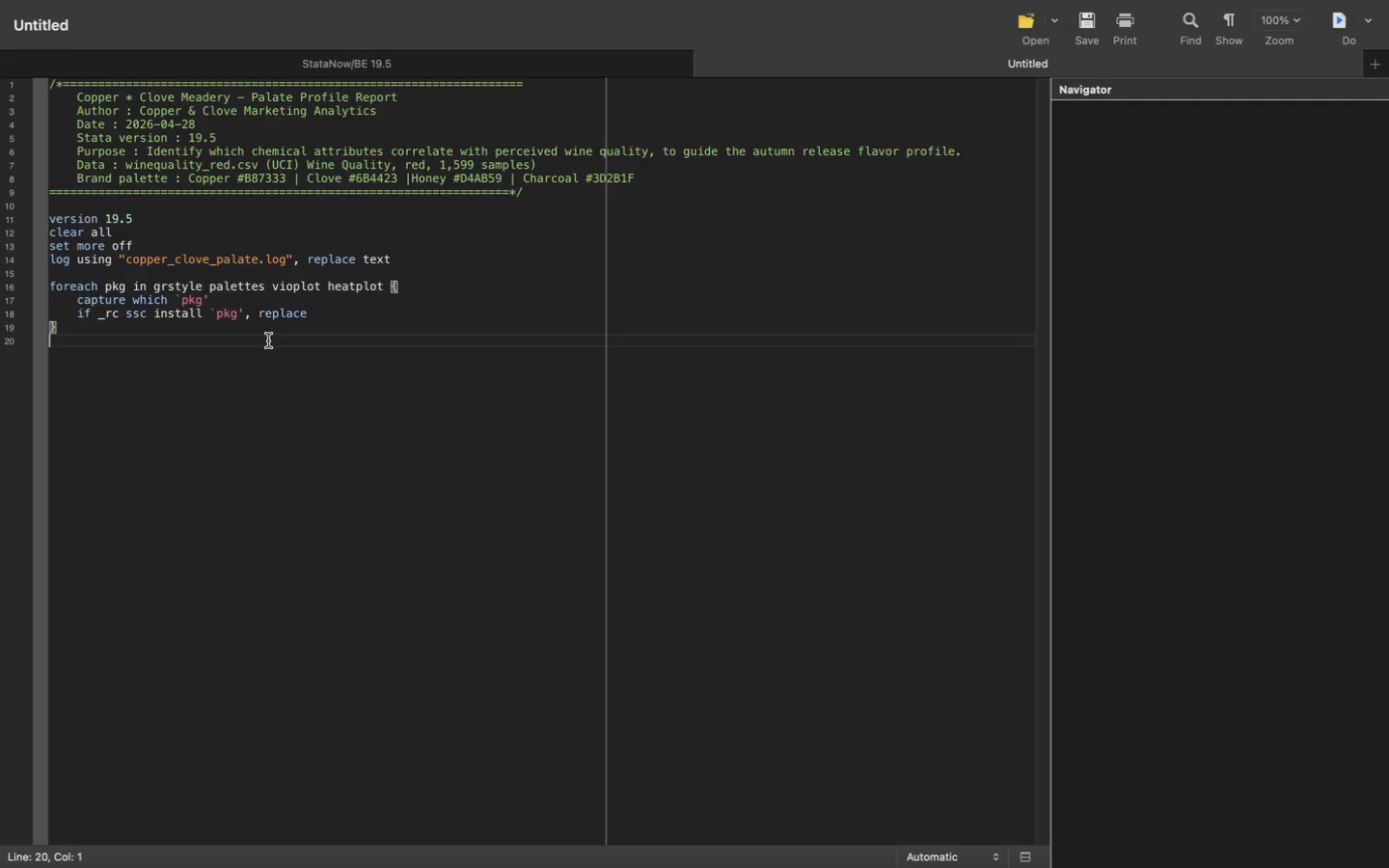 
key(Enter)
 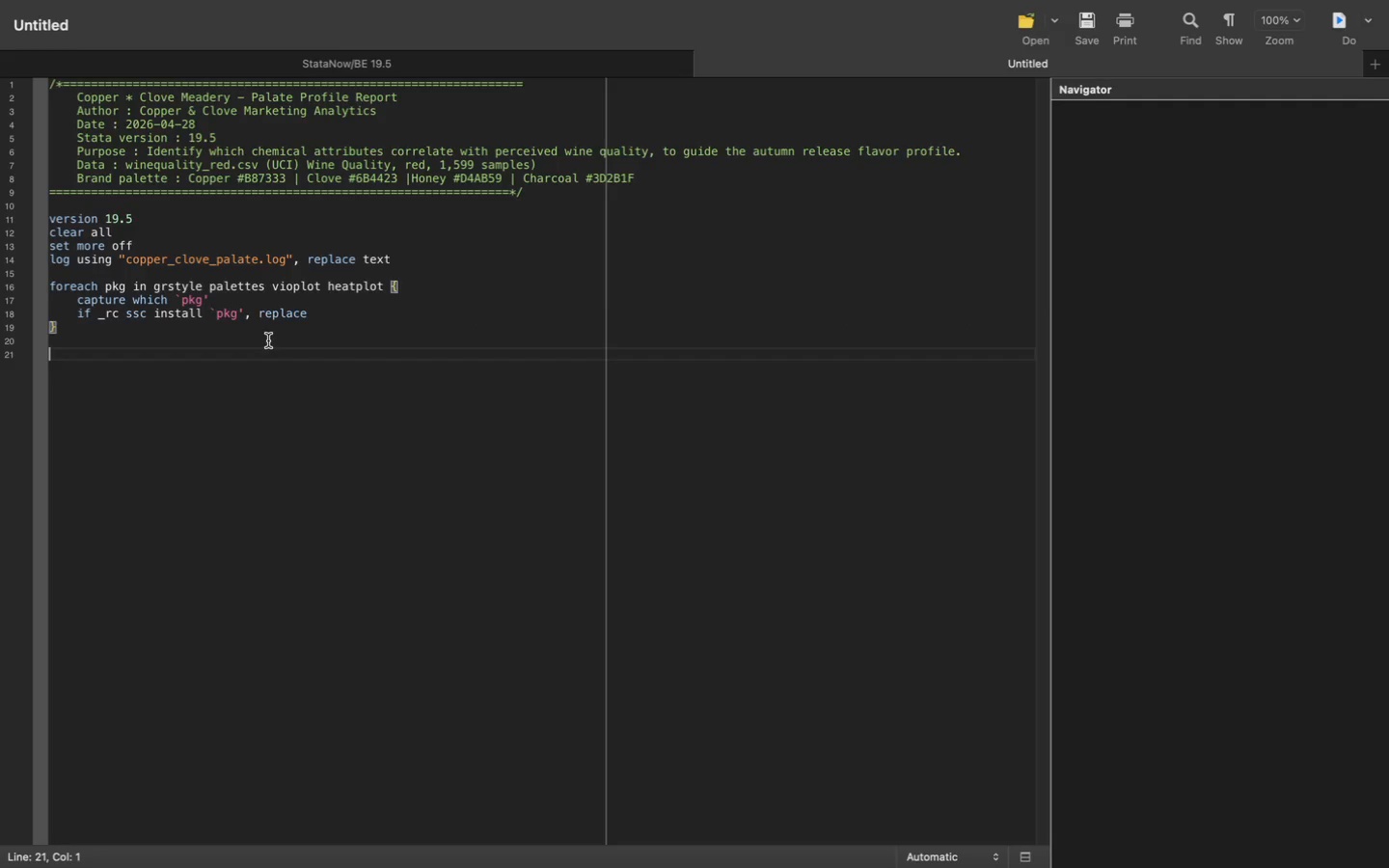 
type(* 1,1)
key(Backspace)
key(Backspace)
type(. I)
key(Backspace)
type(CUSTOM BRAND STYLING via grstyle *)
 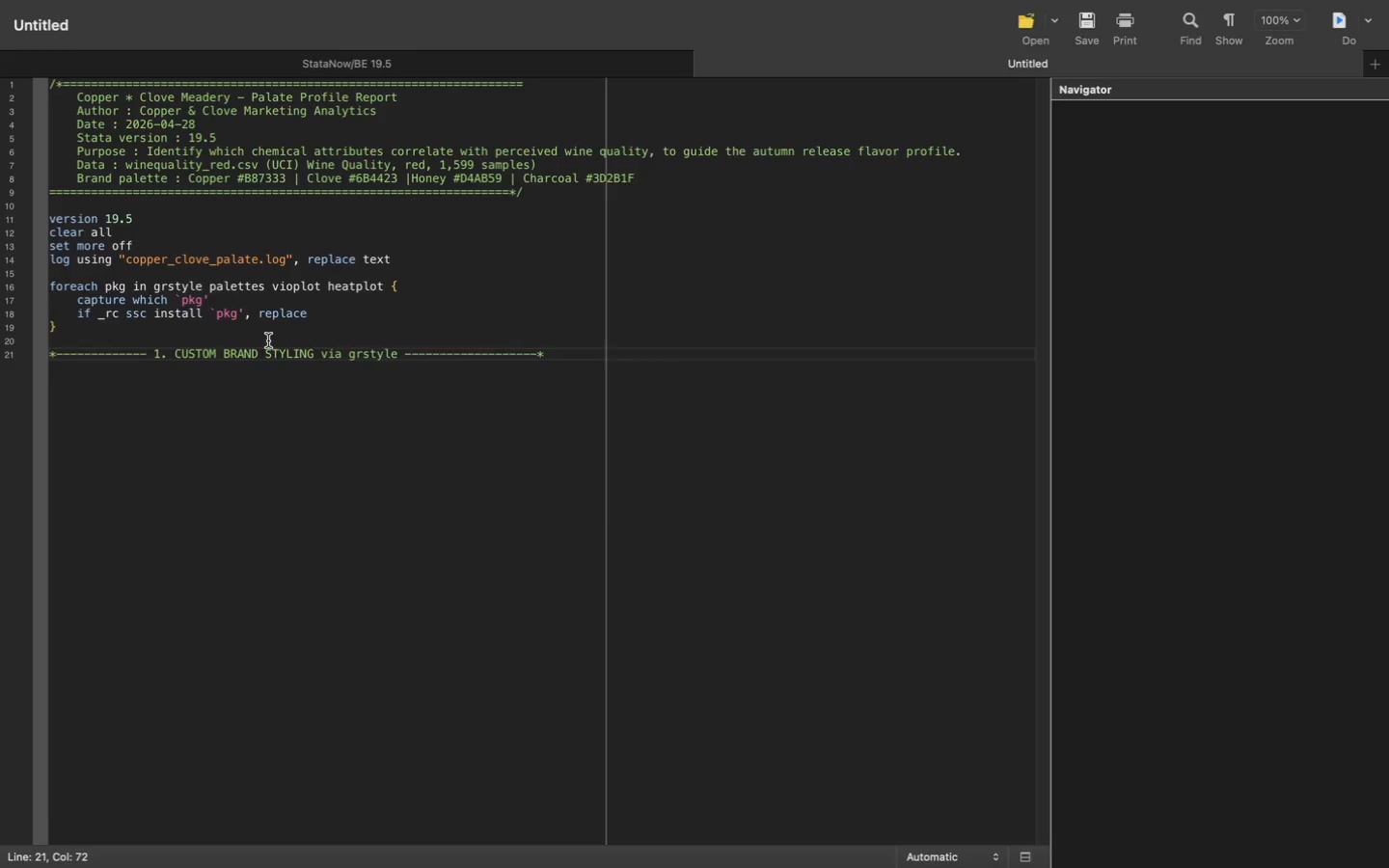 
hold_key(key=Minus, duration=1.45)
 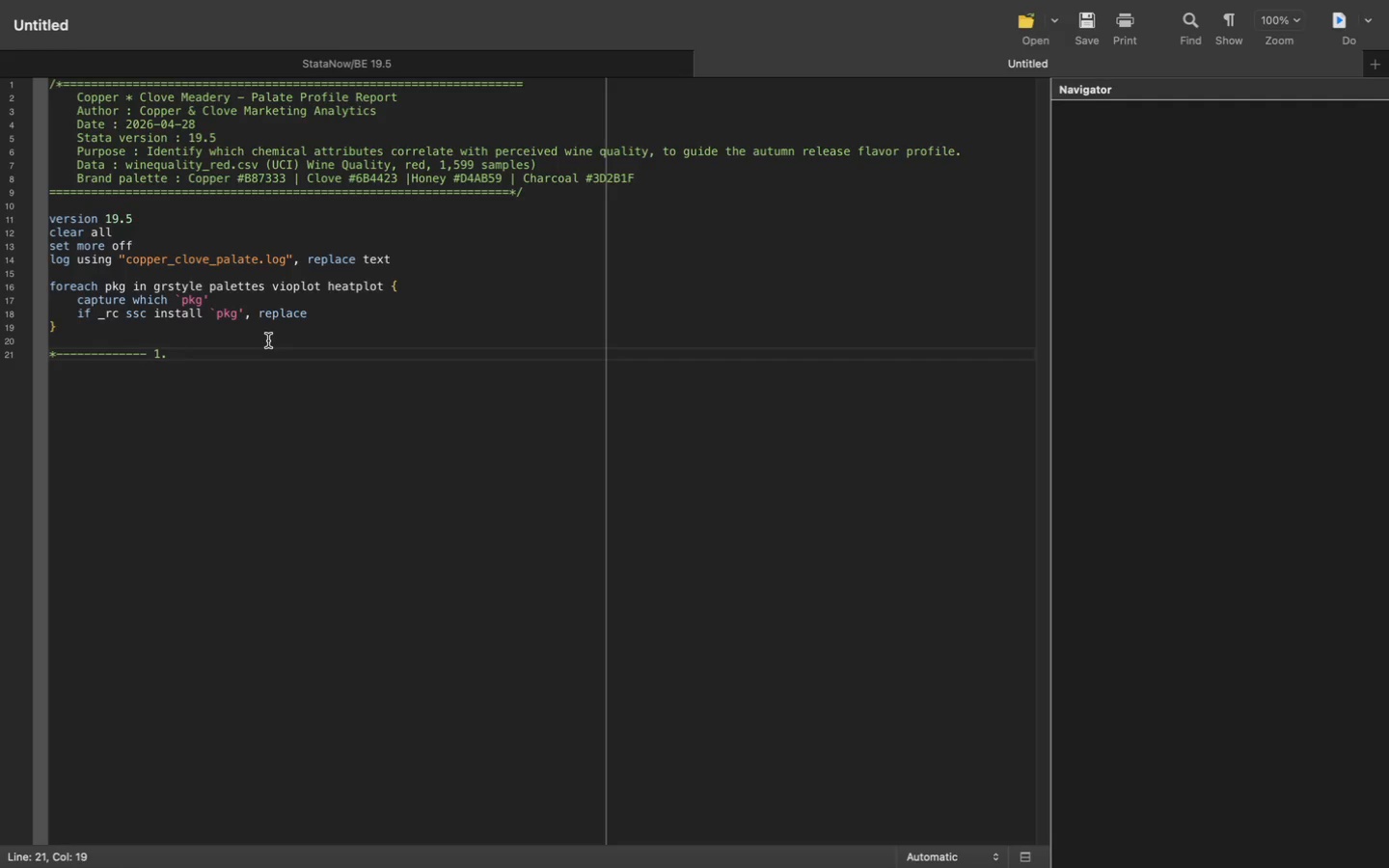 
hold_key(key=Minus, duration=1.5)
 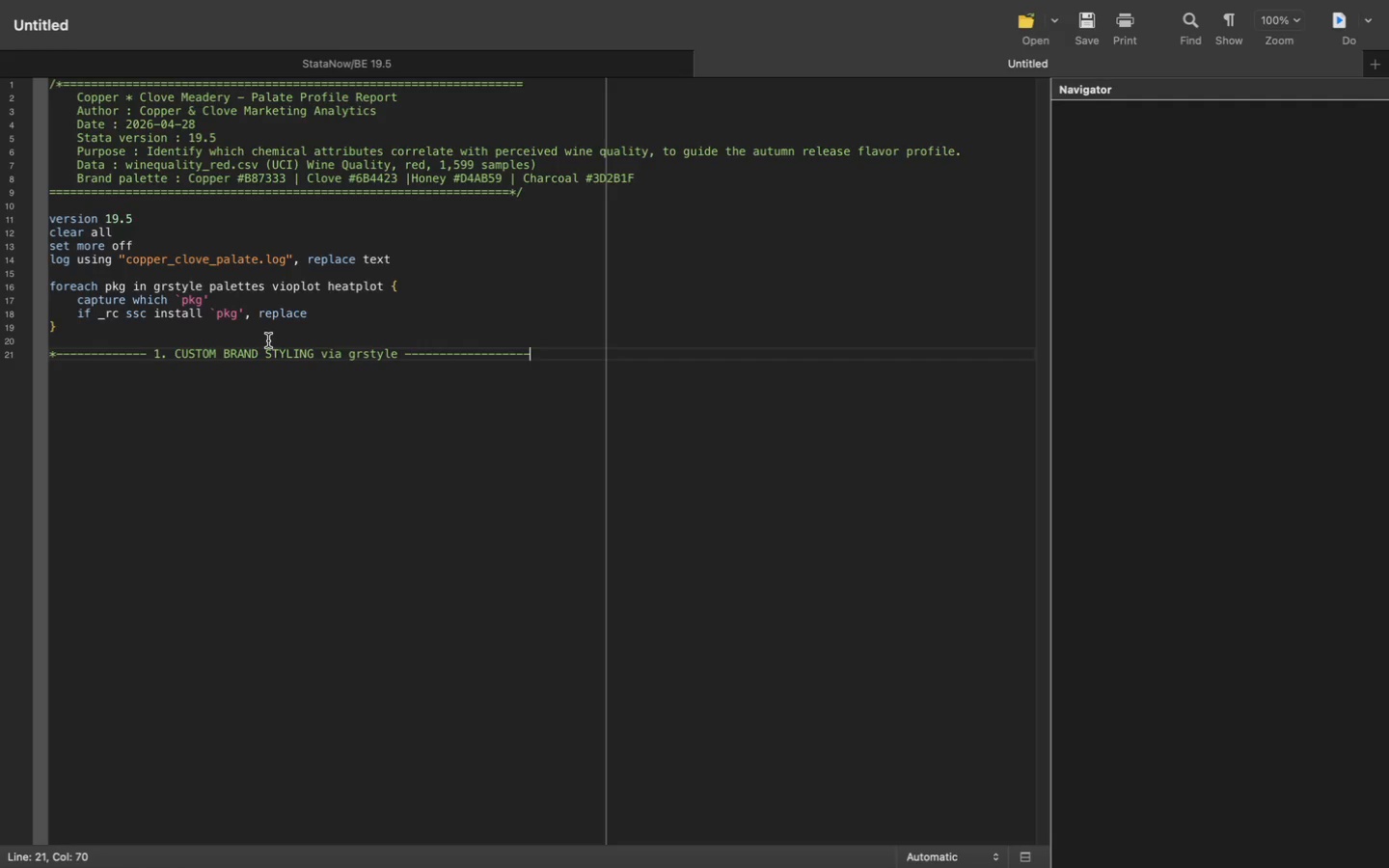 
hold_key(key=Minus, duration=0.44)
 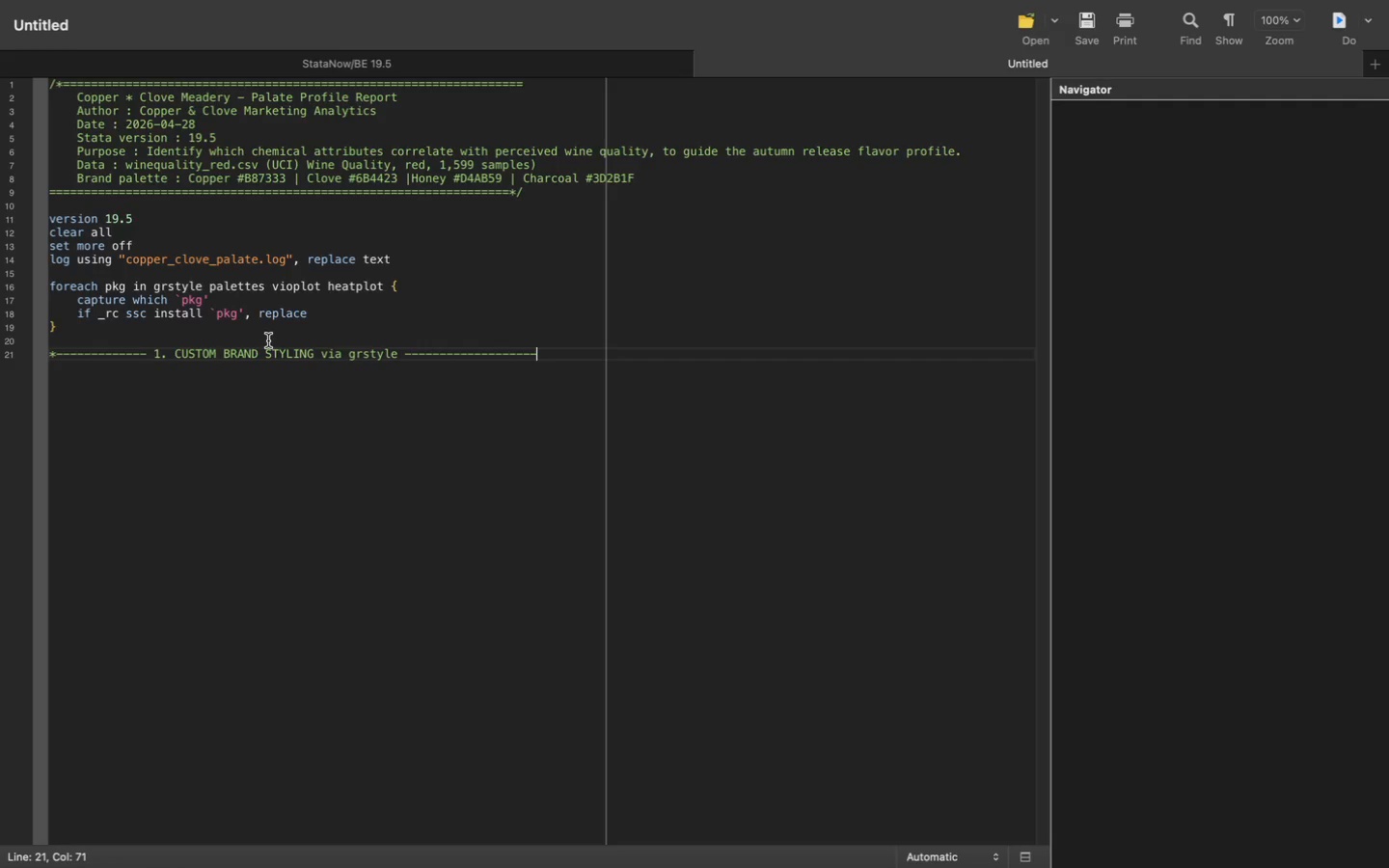 
key(Meta+Tab)